 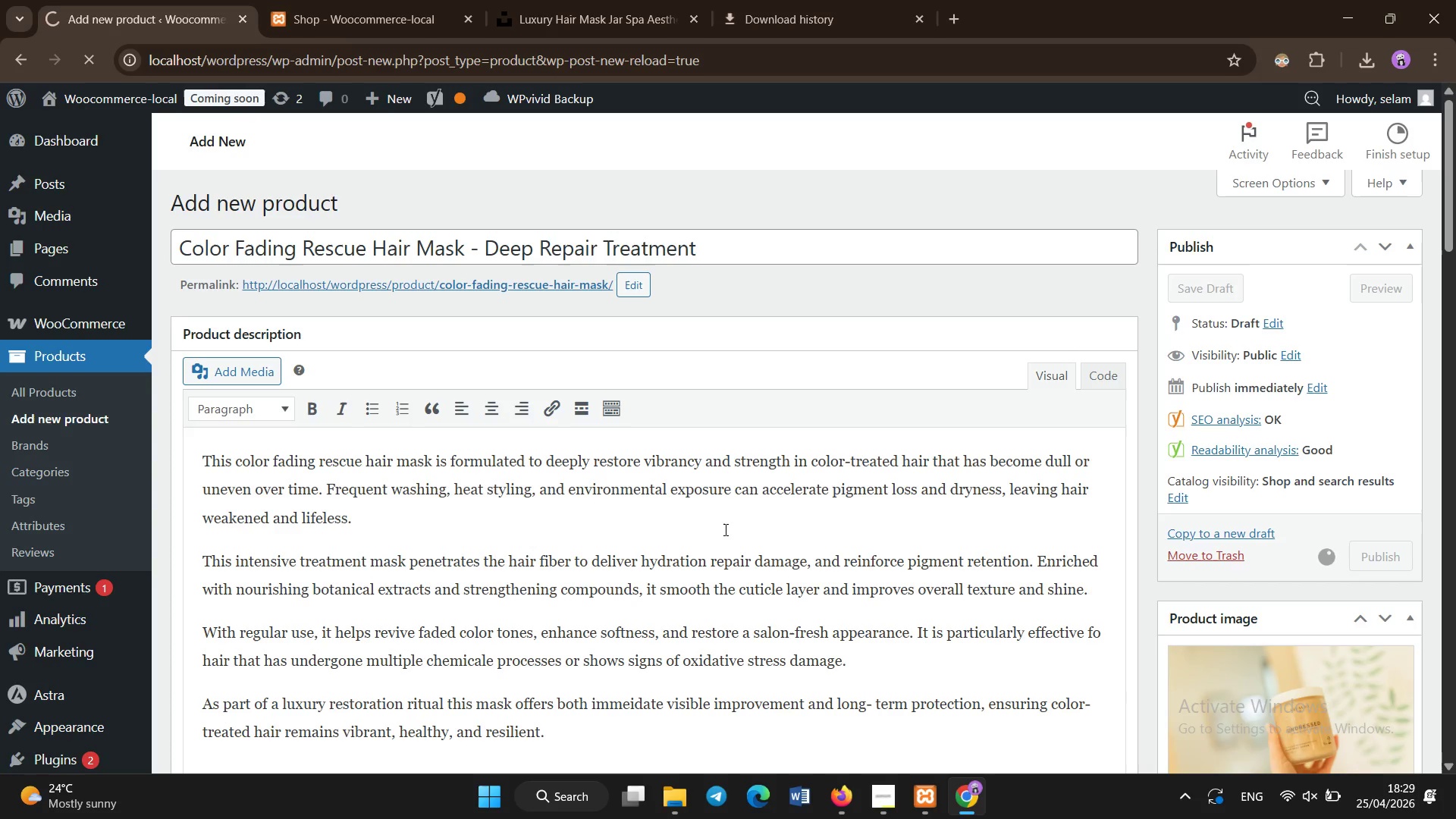 
scroll: coordinate [726, 530], scroll_direction: down, amount: 2.0
 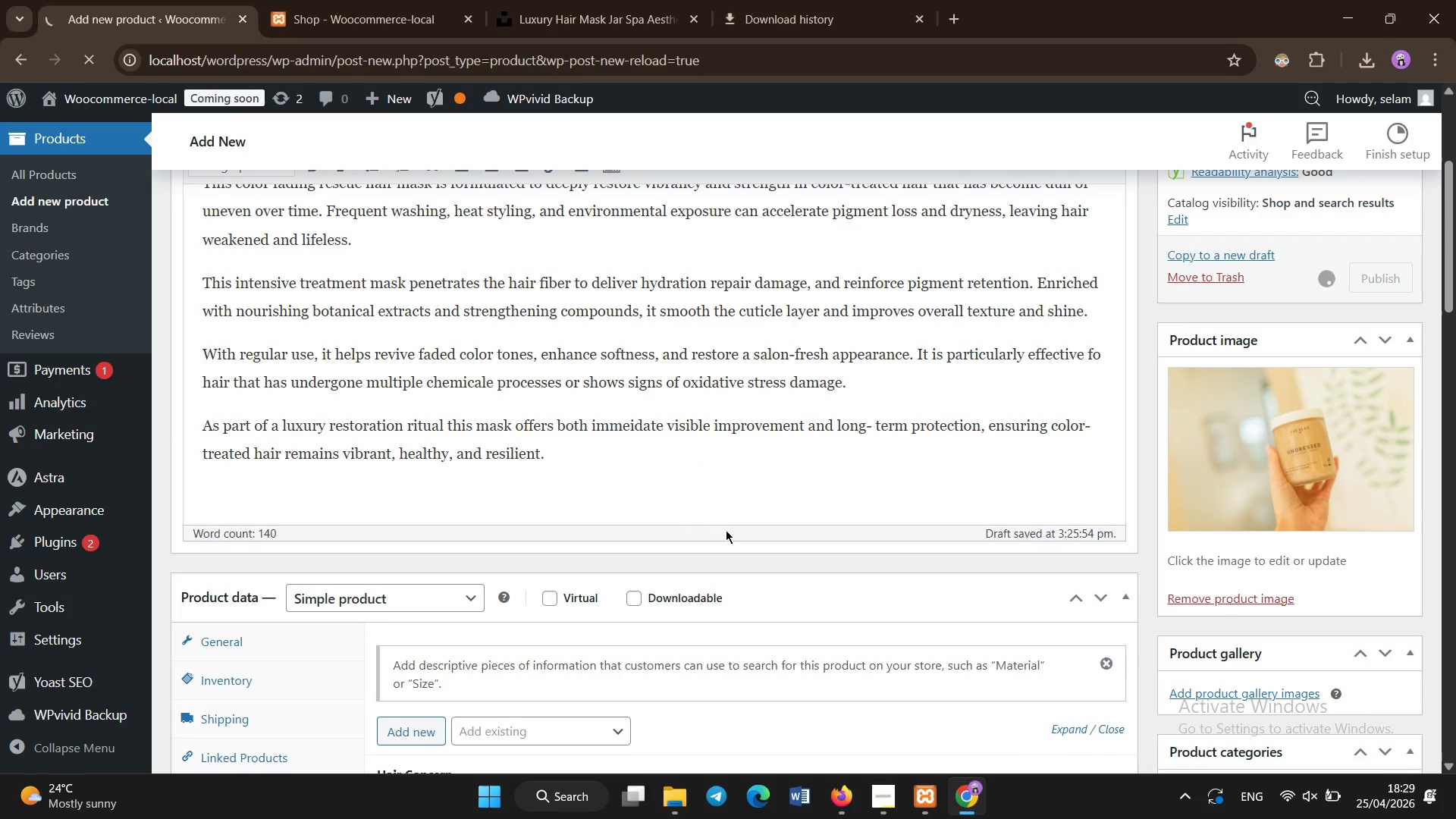 
scroll: coordinate [513, 509], scroll_direction: up, amount: 6.0
 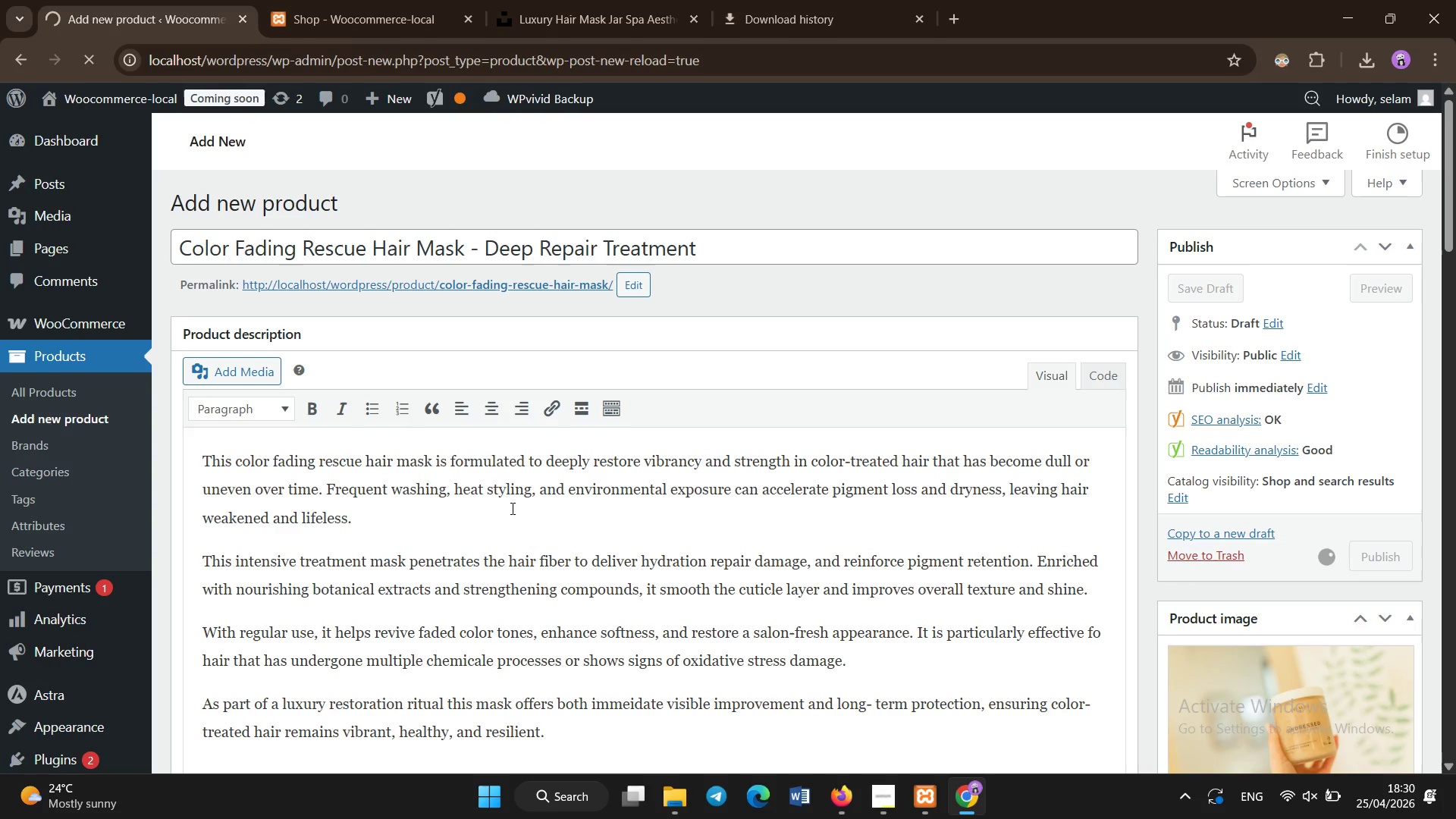 
wait(9.78)
 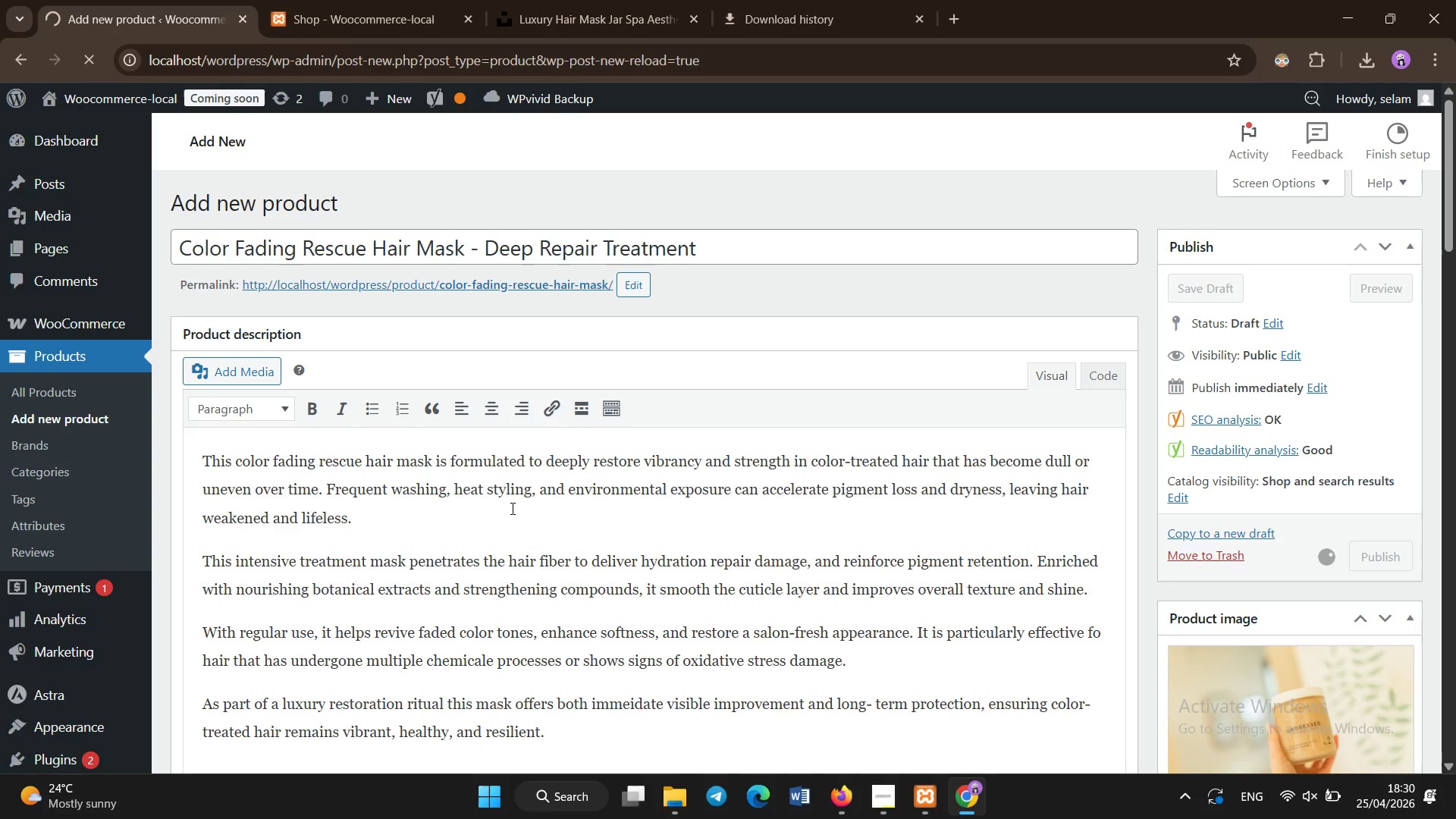 
left_click([374, 25])
 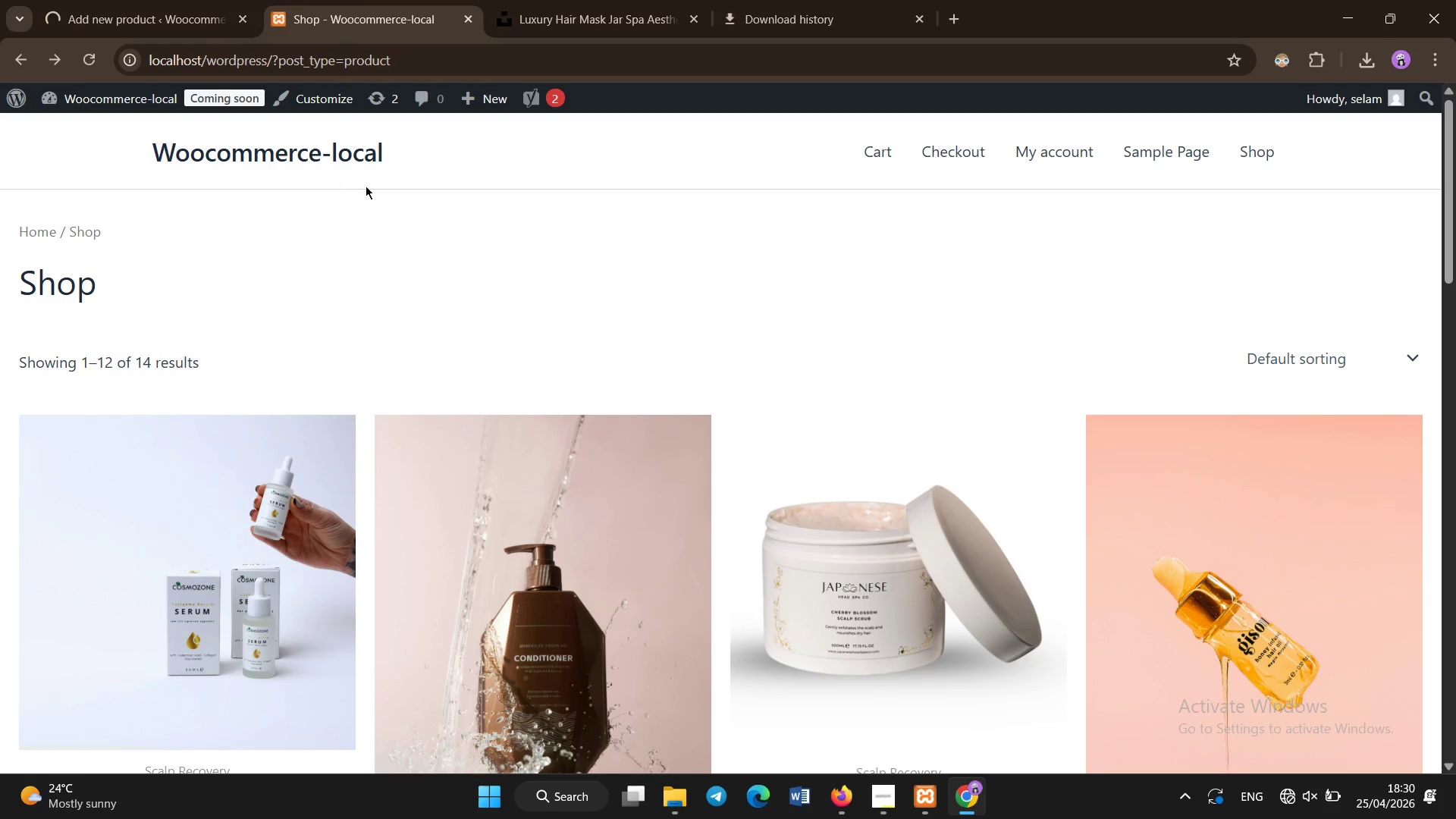 
left_click([454, 164])
 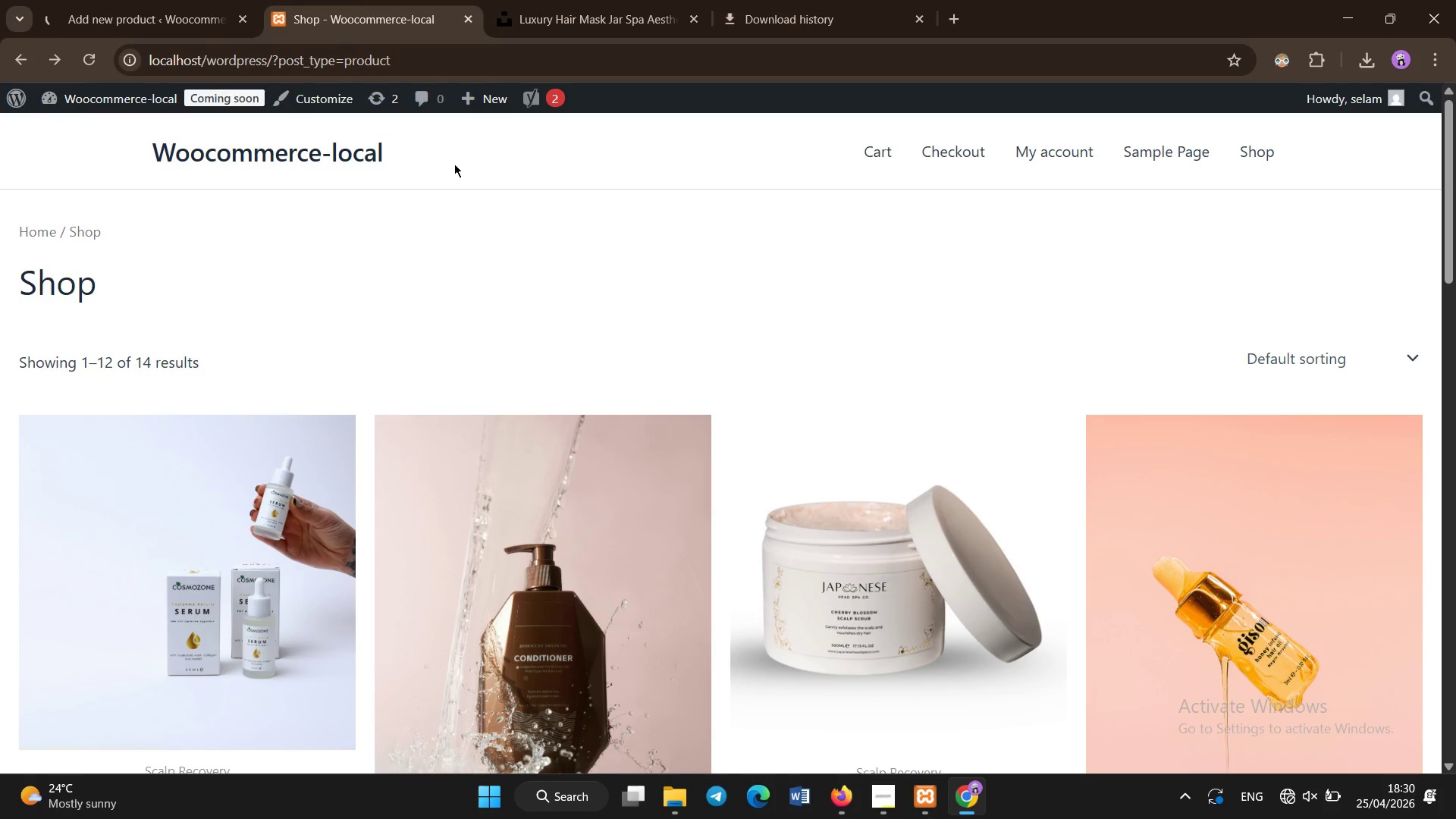 
key(Control+Shift+R)
 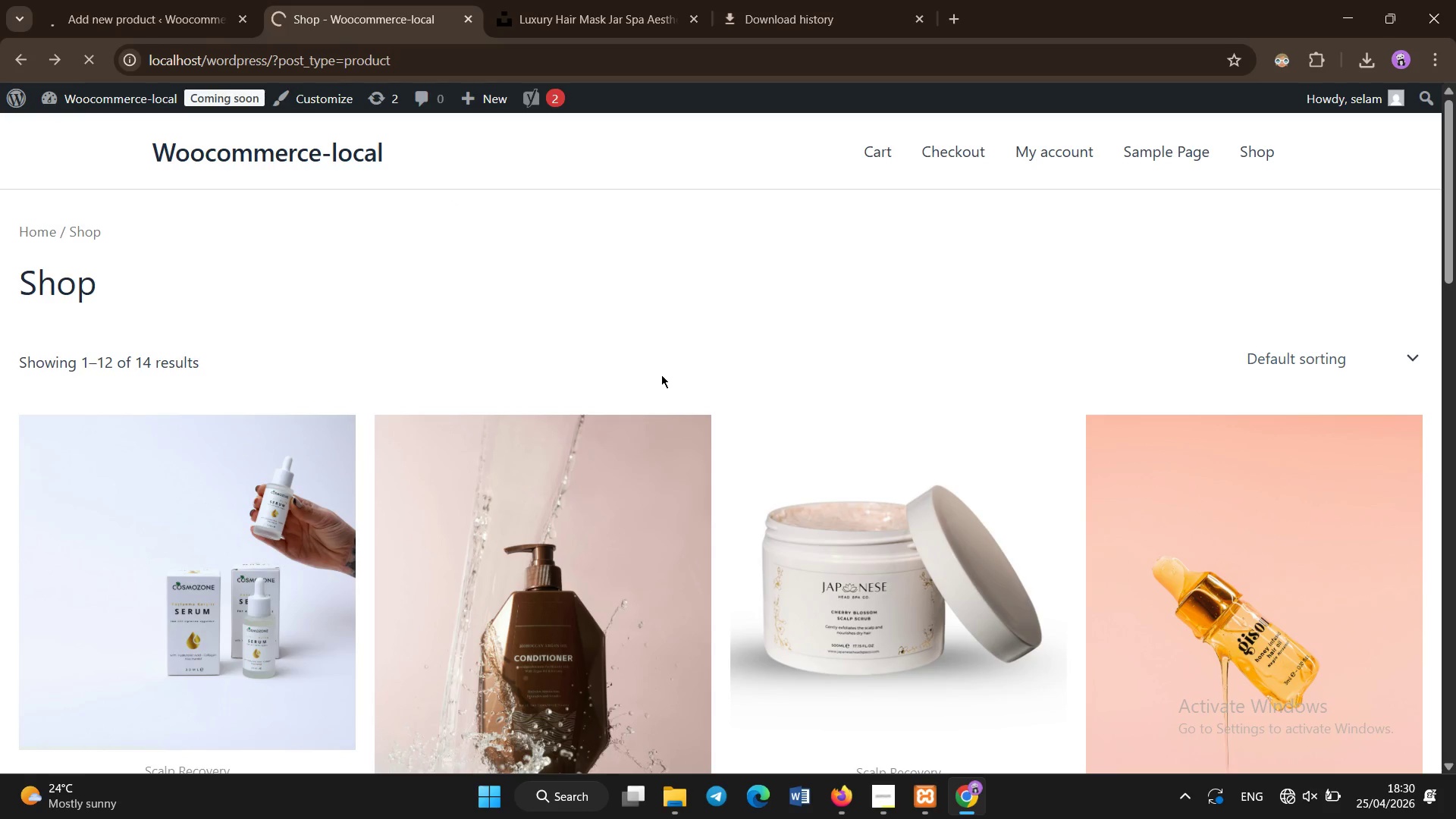 
scroll: coordinate [661, 375], scroll_direction: down, amount: 17.0
 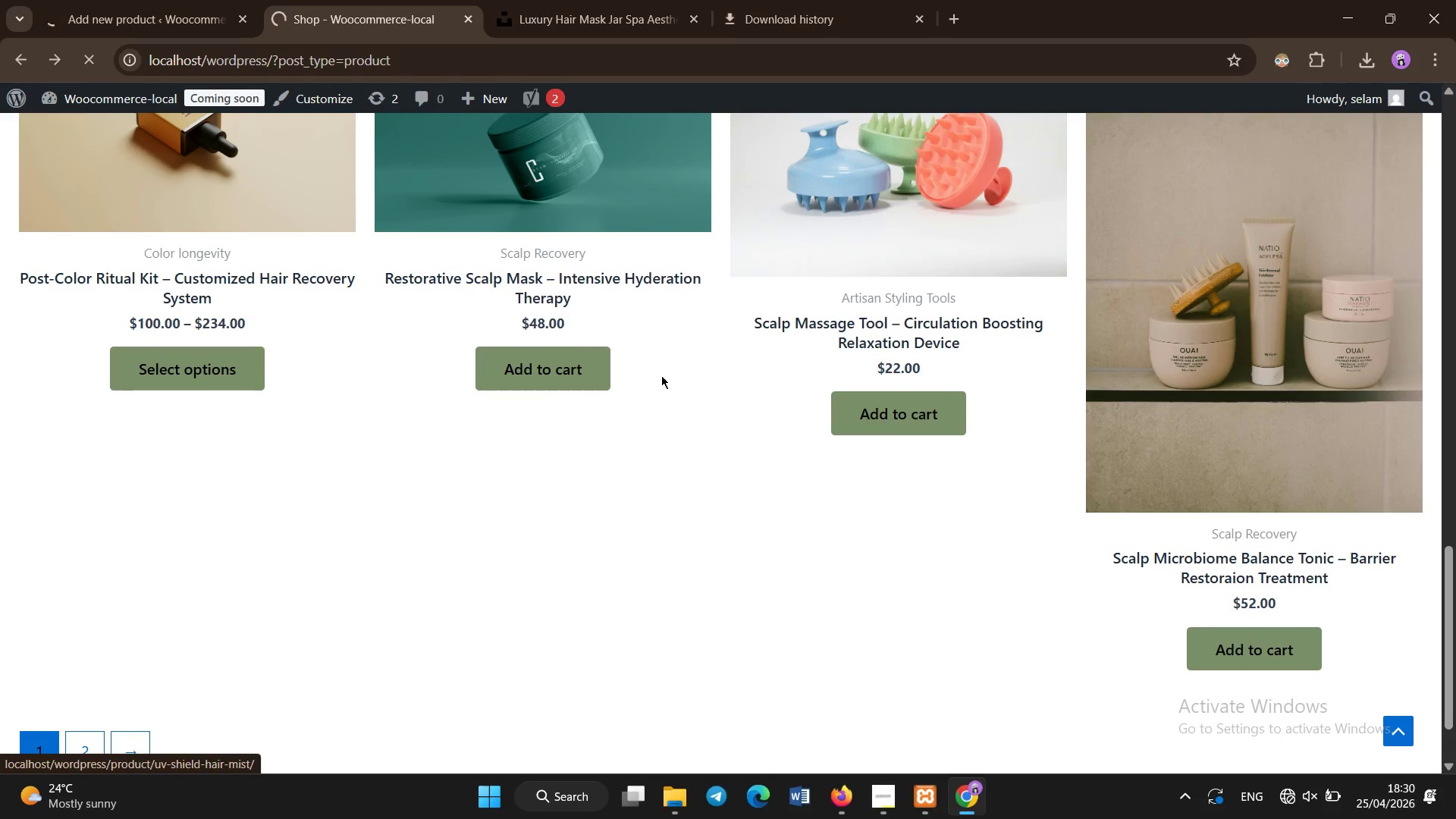 
scroll: coordinate [584, 312], scroll_direction: up, amount: 18.0
 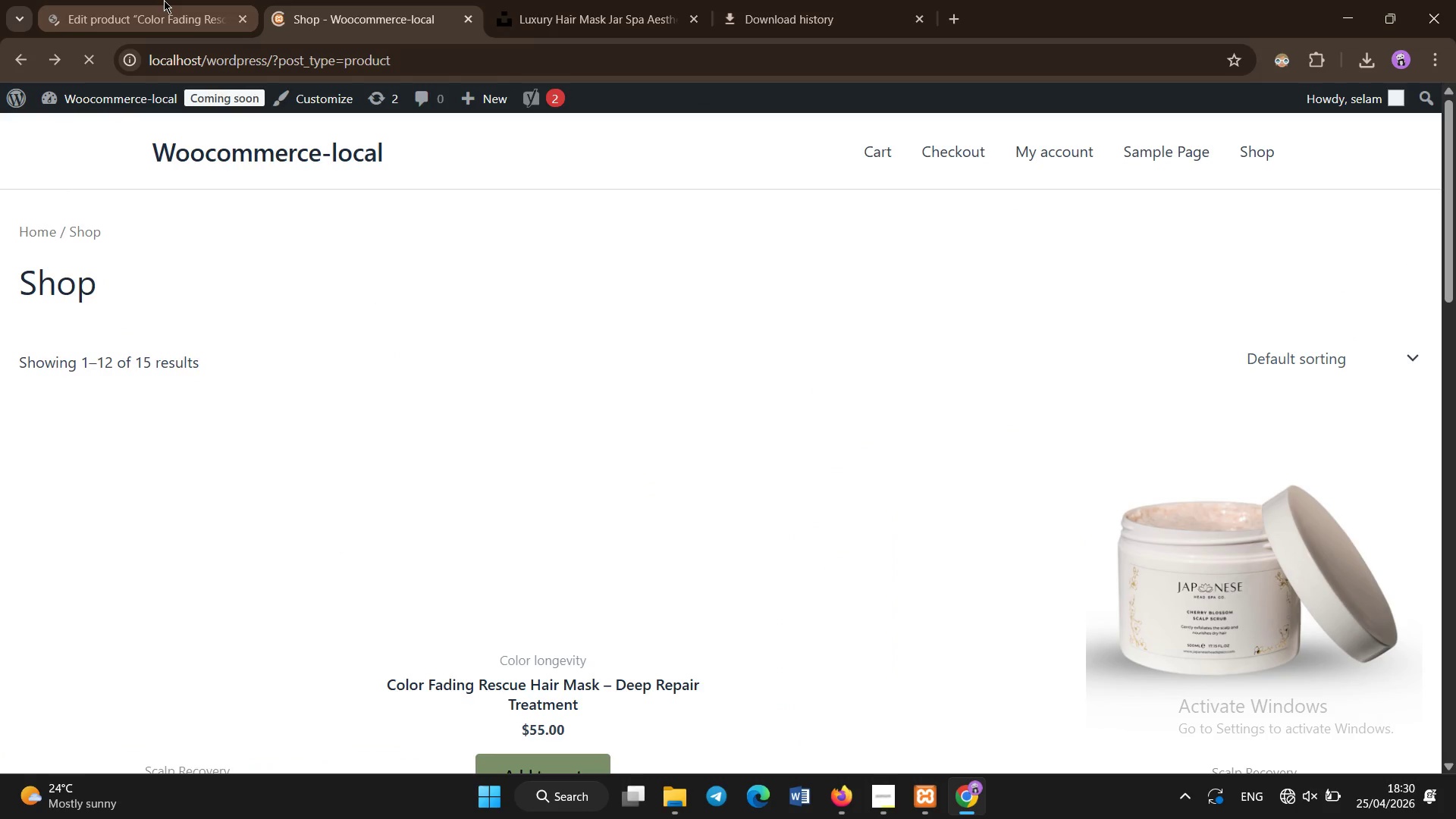 
left_click([164, 0])
 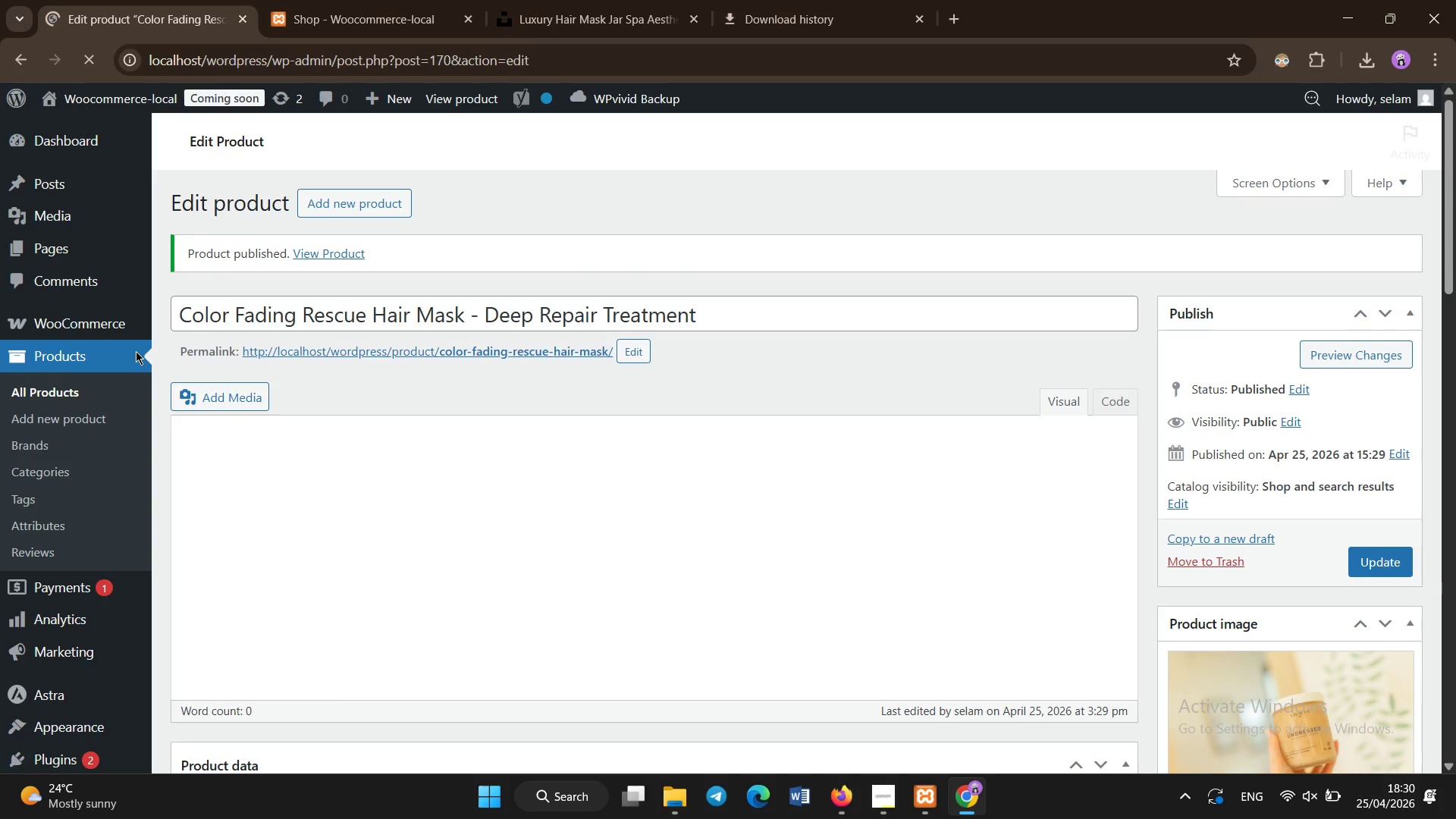 
mouse_move([112, 325])
 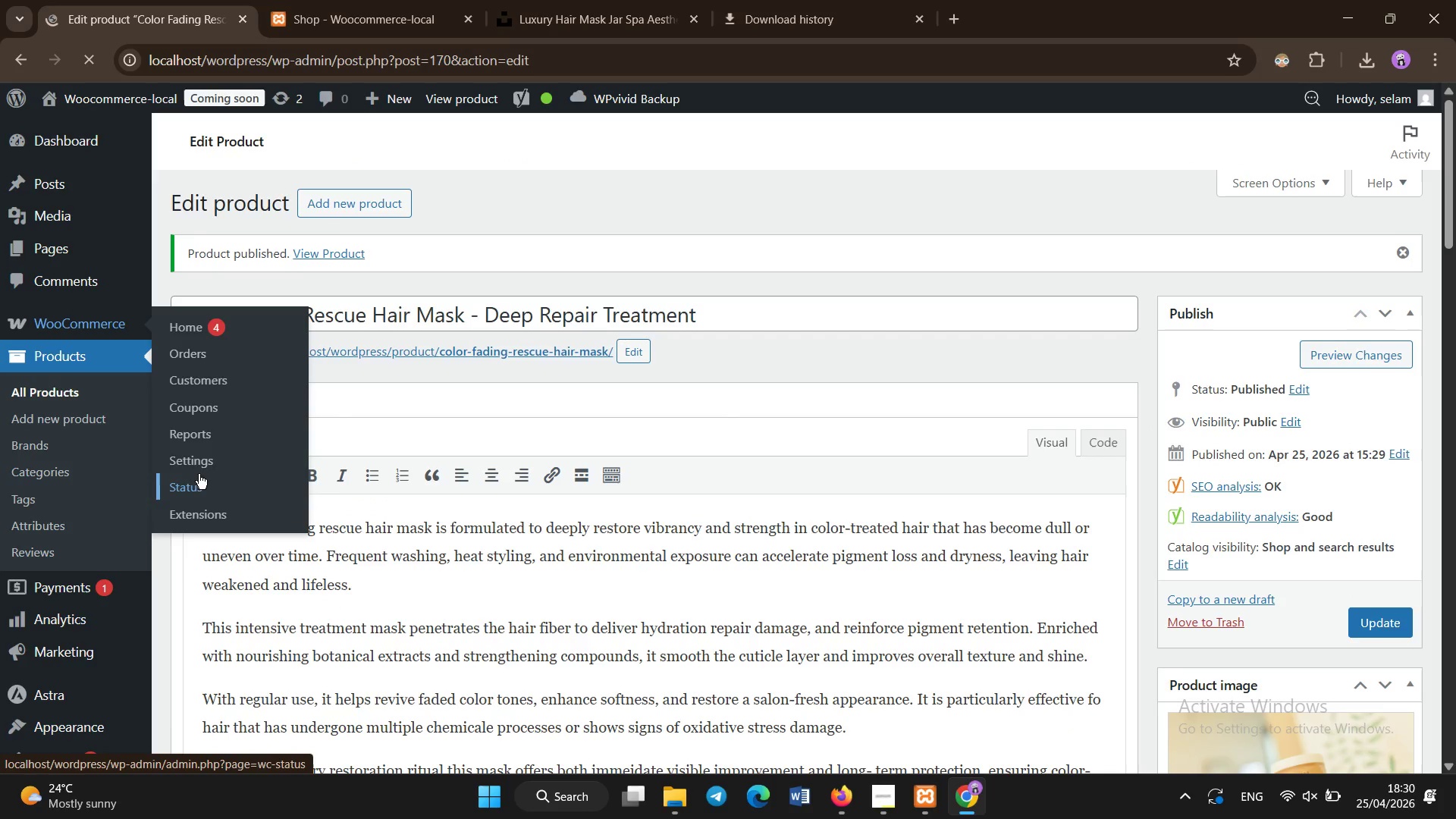 
left_click([197, 460])
 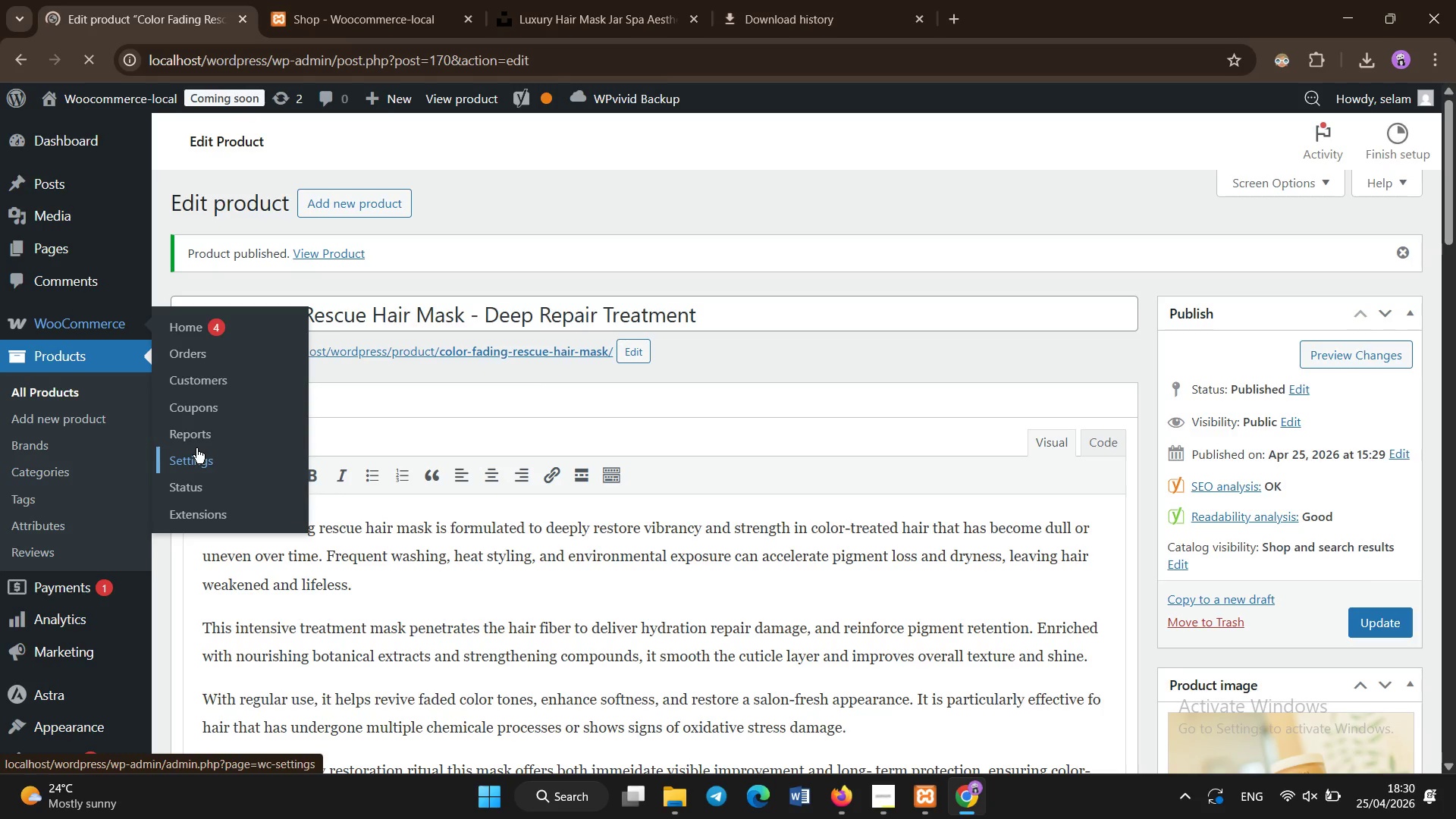 
left_click([559, 409])
 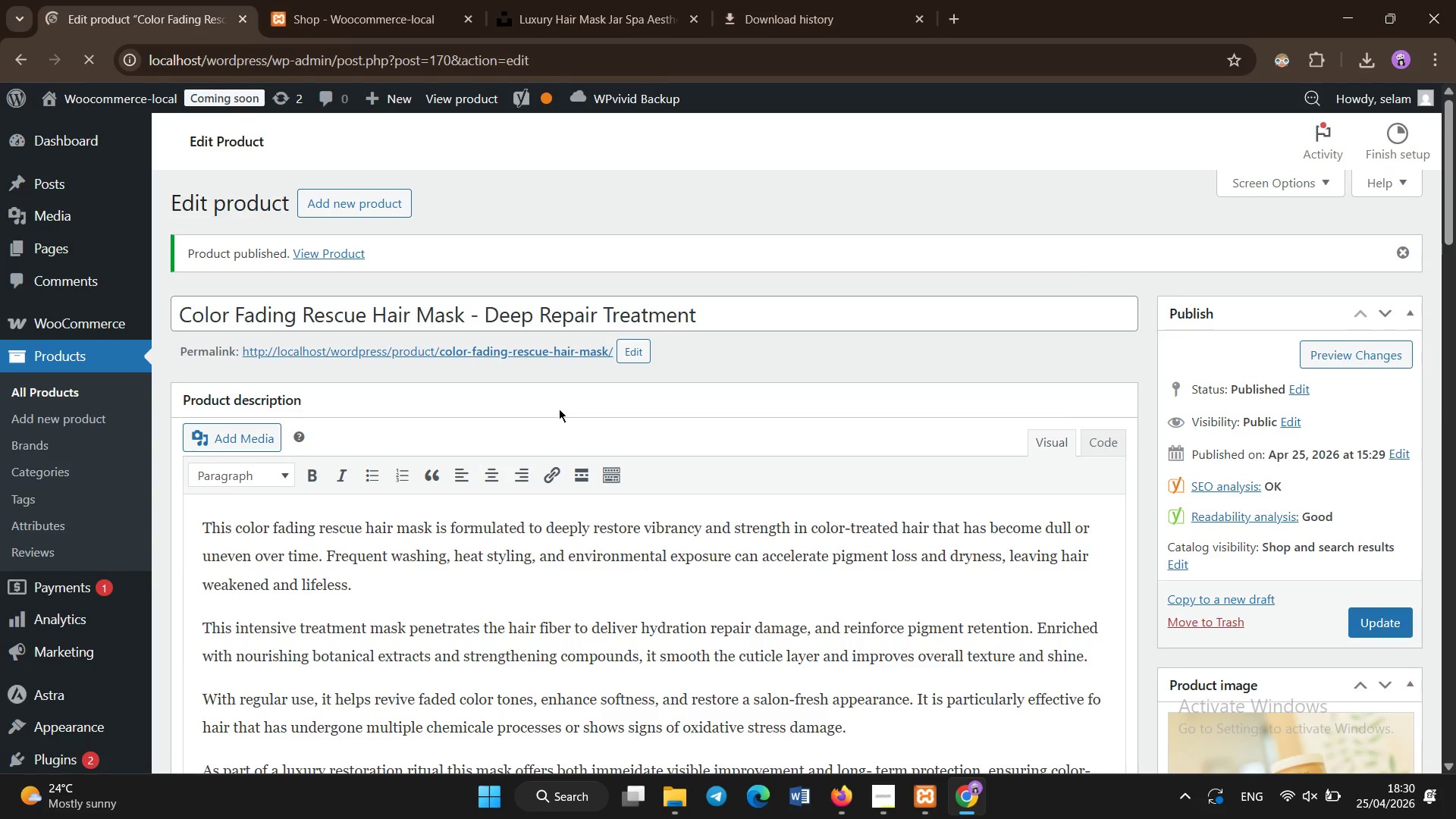 
scroll: coordinate [557, 407], scroll_direction: down, amount: 19.0
 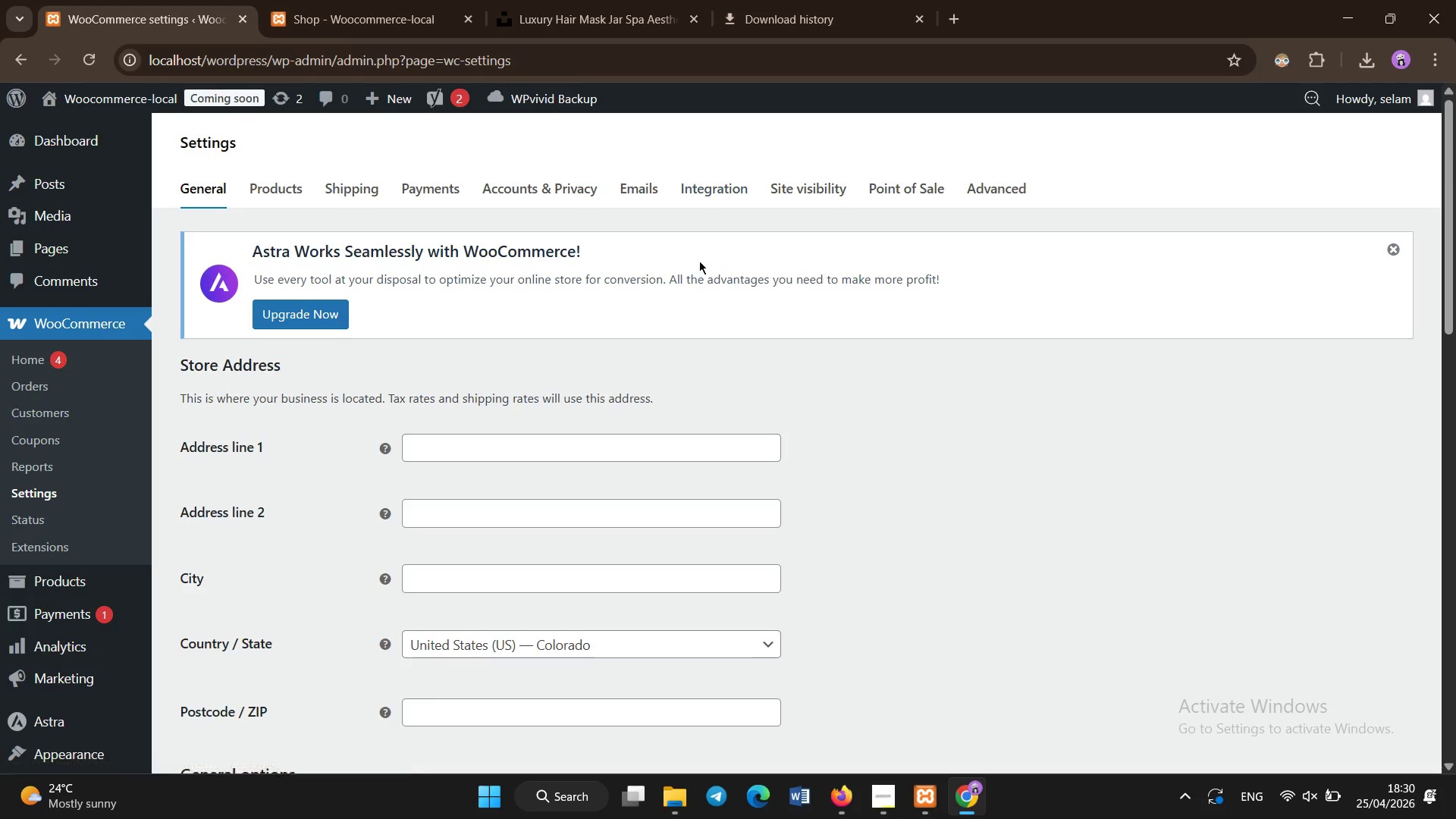 
wait(6.31)
 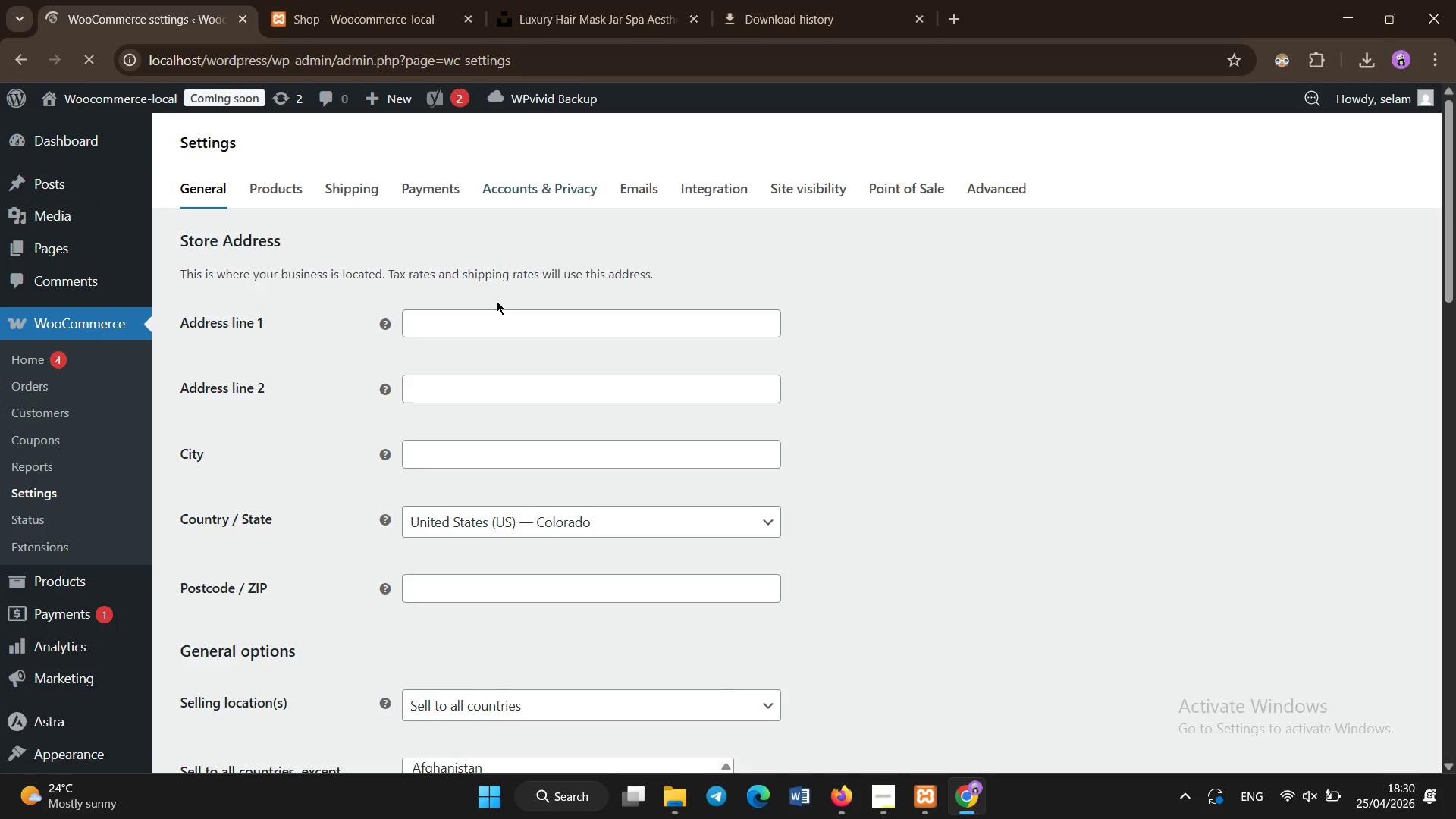 
scroll: coordinate [585, 262], scroll_direction: none, amount: 0.0
 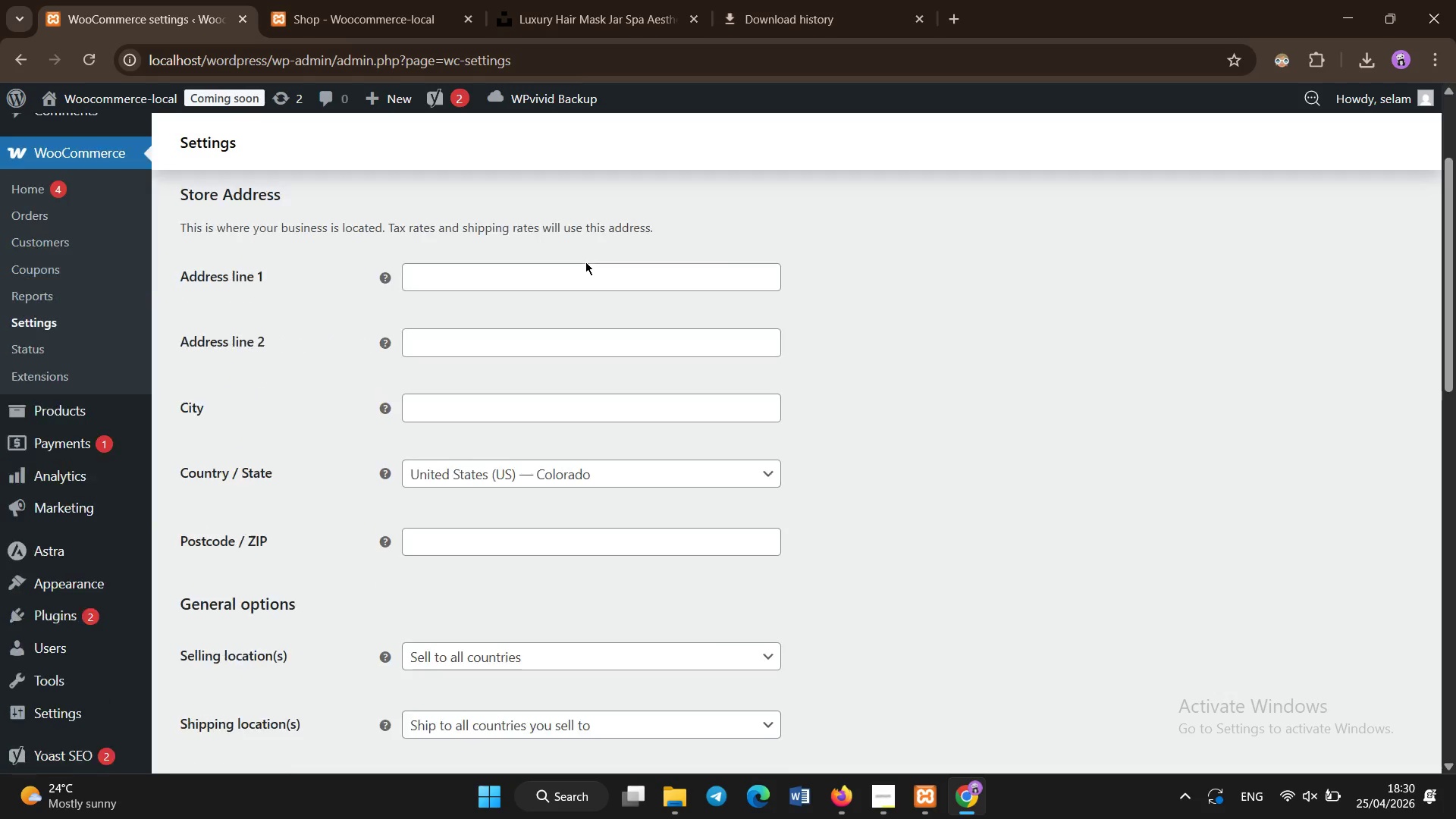 
scroll: coordinate [576, 265], scroll_direction: down, amount: 4.0
 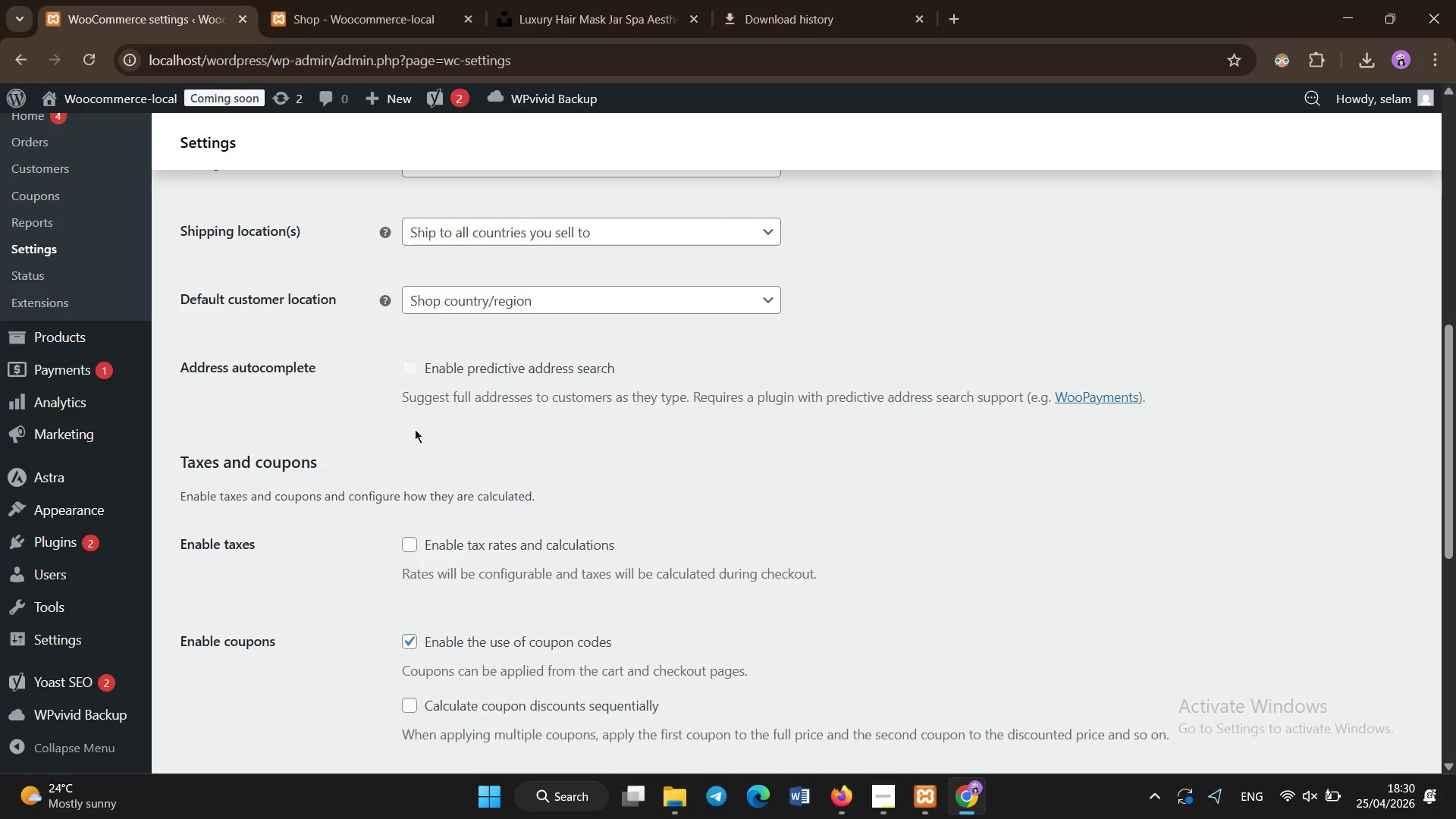 
scroll: coordinate [425, 422], scroll_direction: none, amount: 0.0
 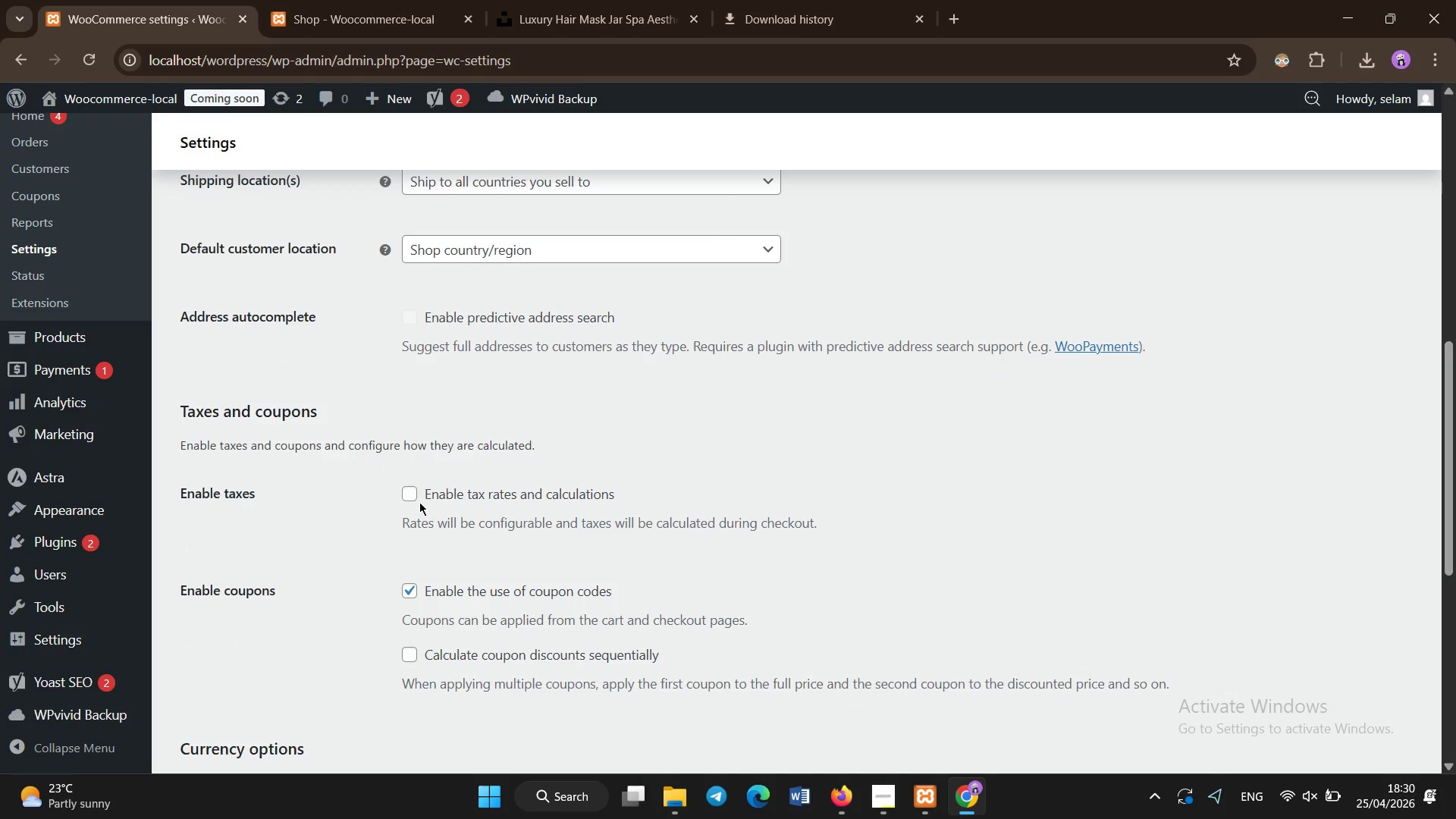 
left_click([409, 488])
 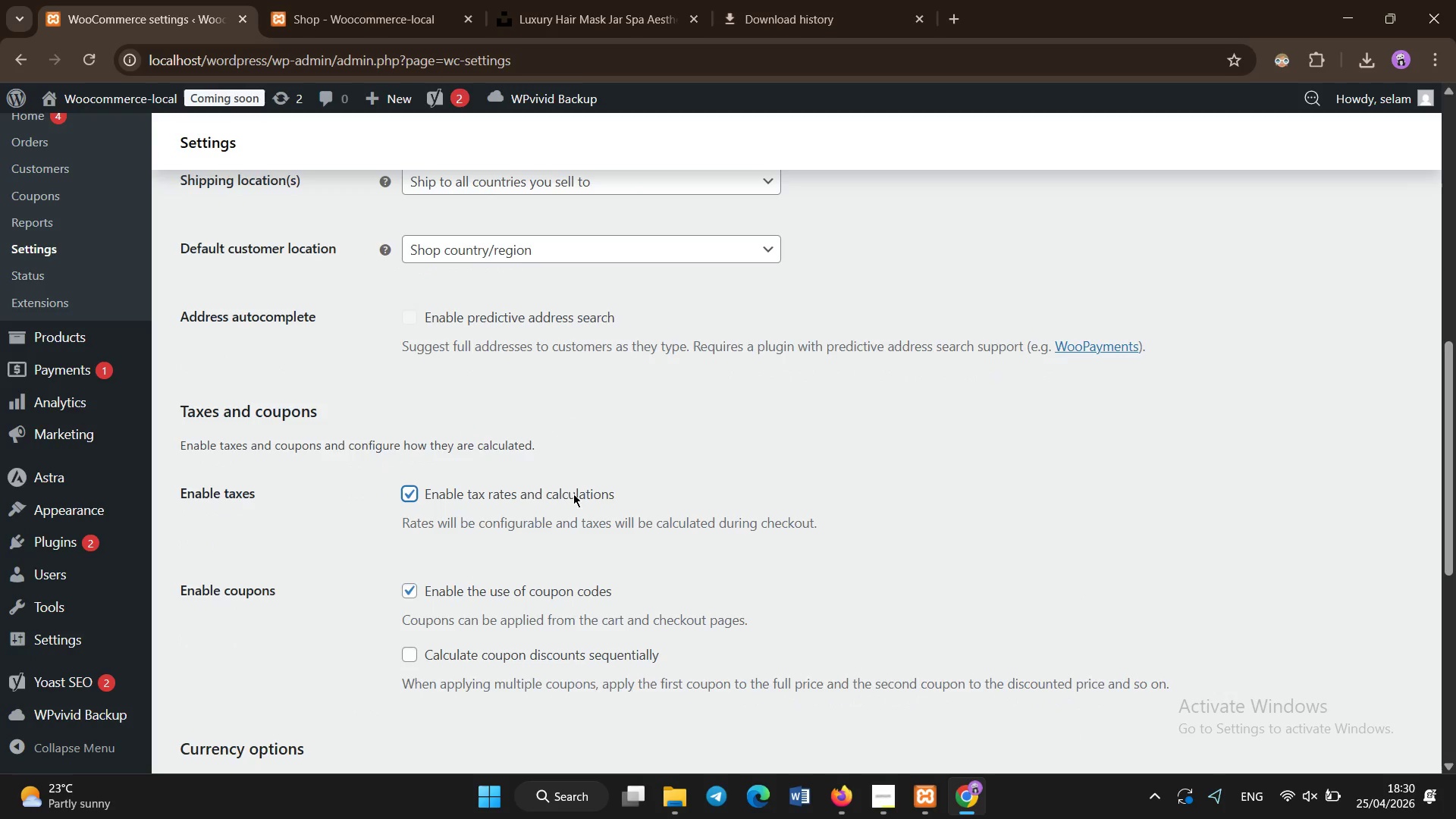 
scroll: coordinate [573, 494], scroll_direction: down, amount: 1.0
 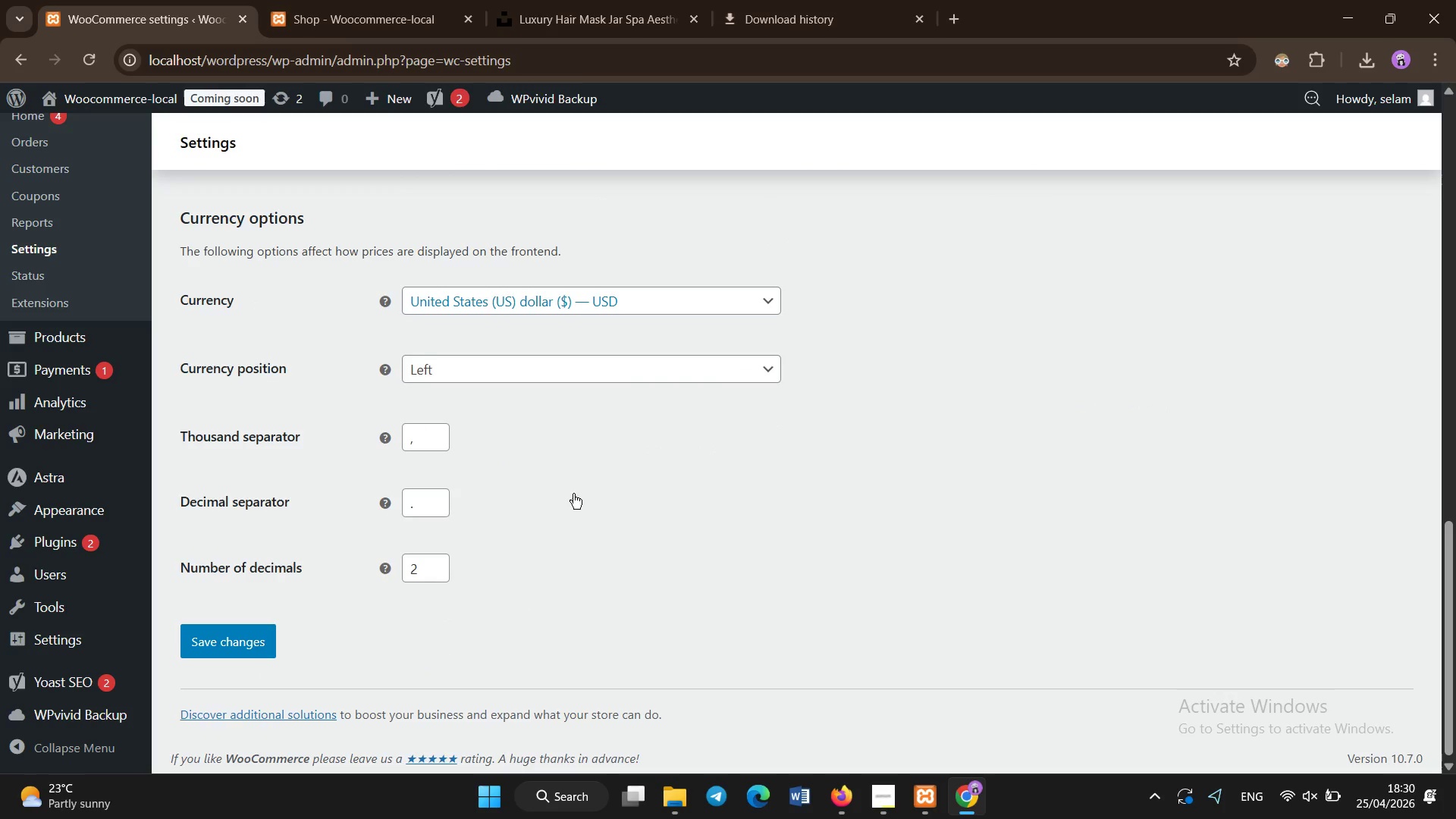 
scroll: coordinate [573, 494], scroll_direction: up, amount: 4.0
 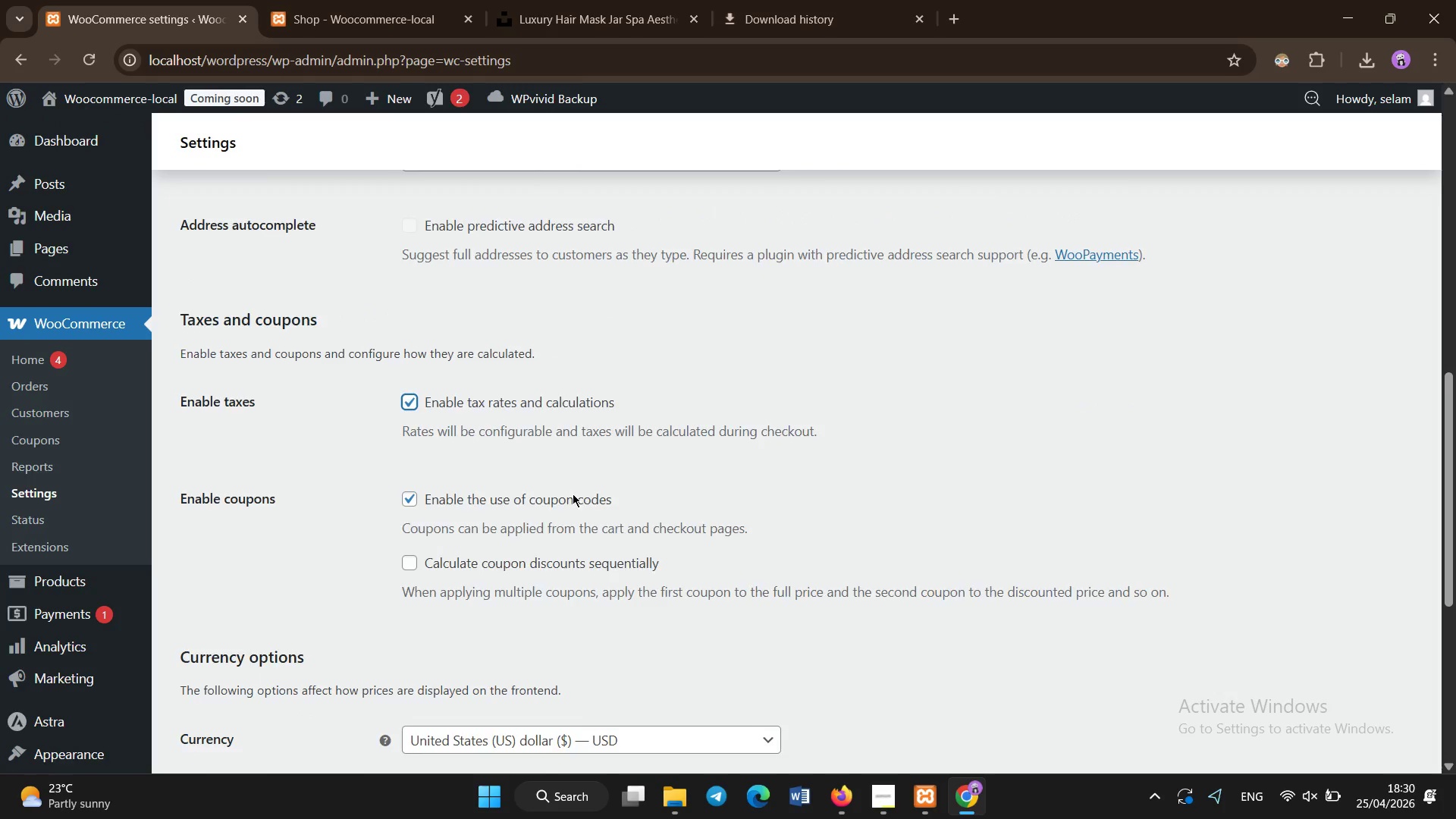 
scroll: coordinate [573, 494], scroll_direction: down, amount: 5.0
 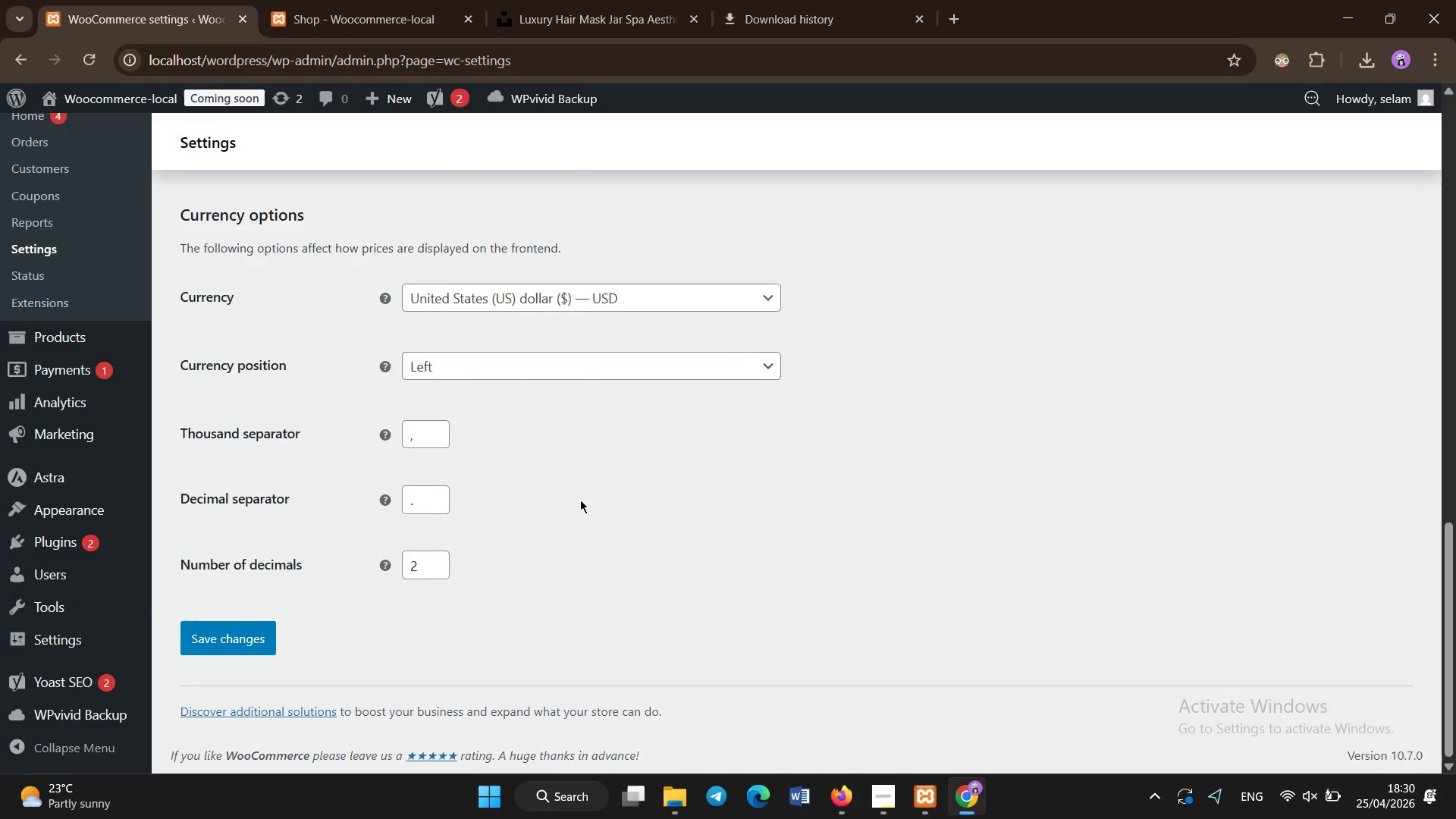 
scroll: coordinate [548, 445], scroll_direction: up, amount: 5.0
 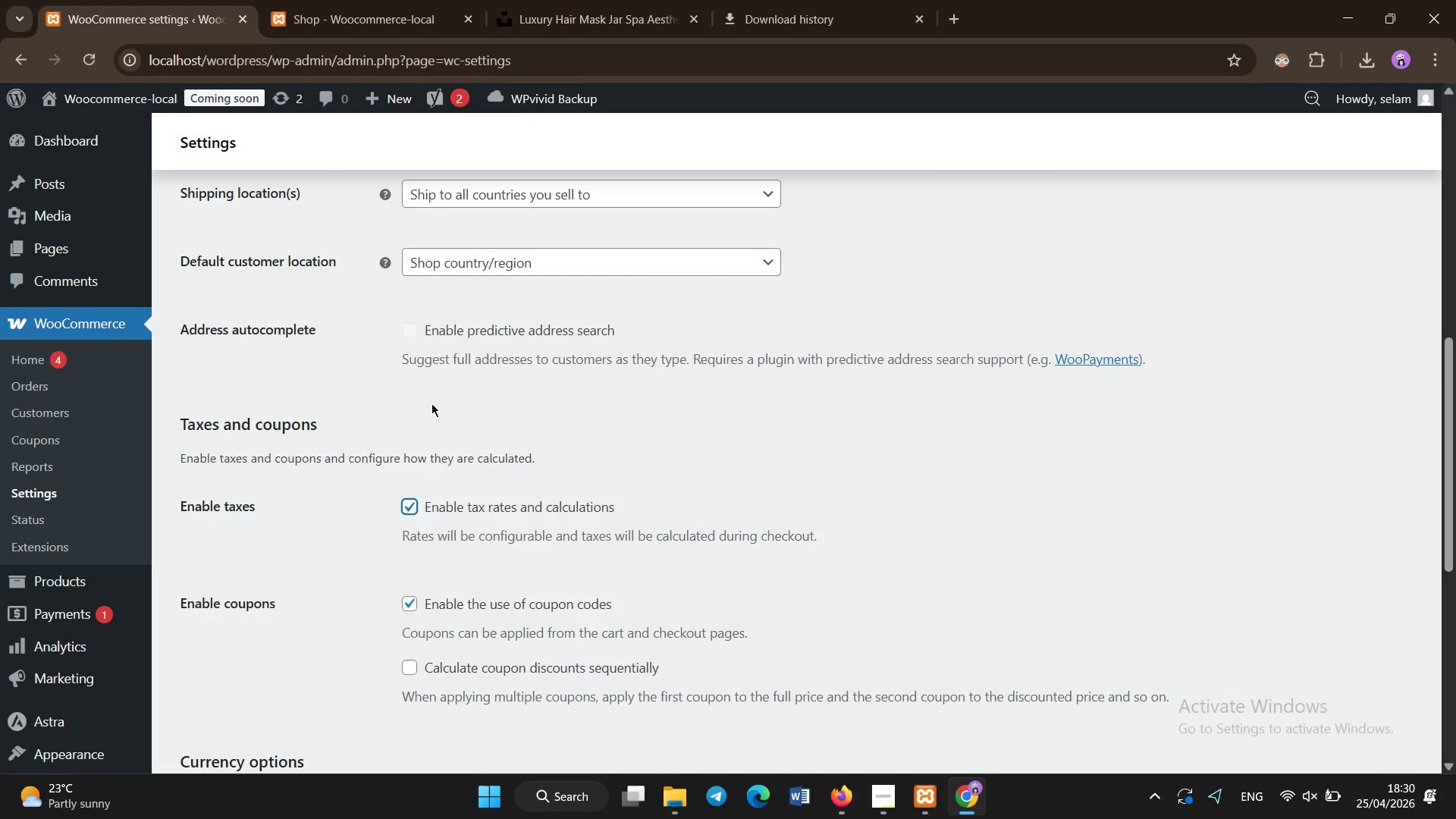 
scroll: coordinate [408, 608], scroll_direction: down, amount: 5.0
 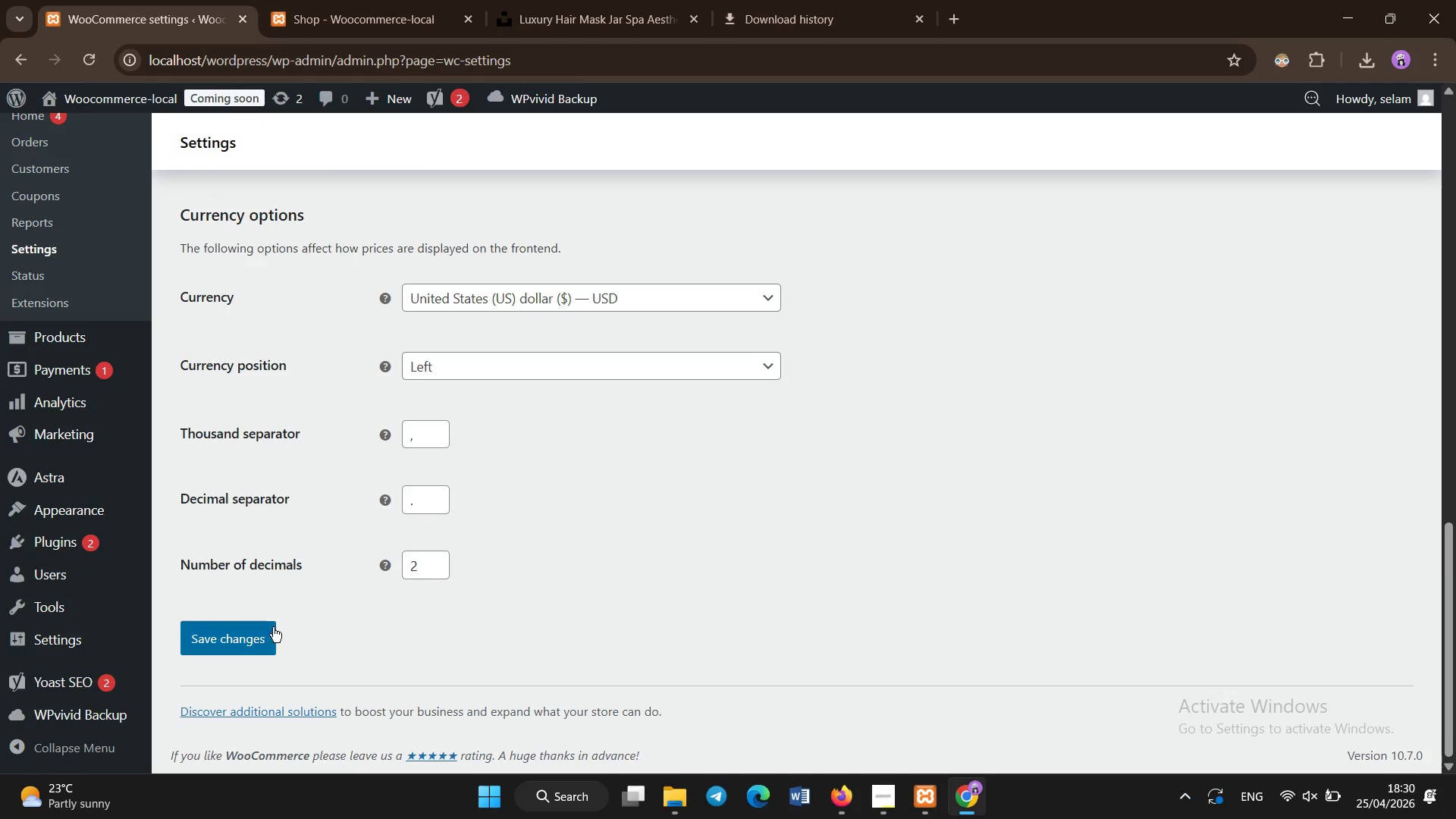 
left_click([261, 637])
 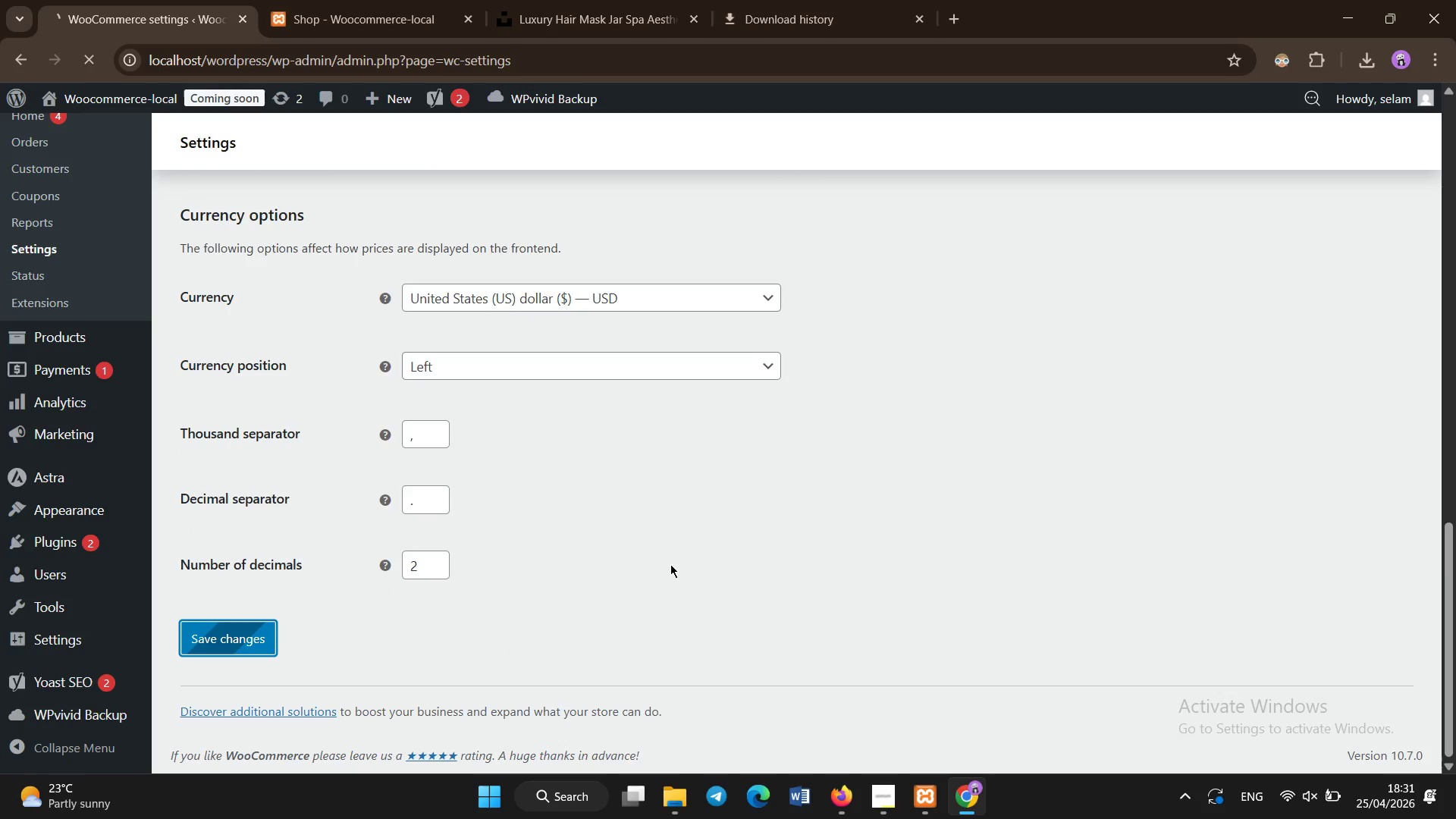 
wait(6.91)
 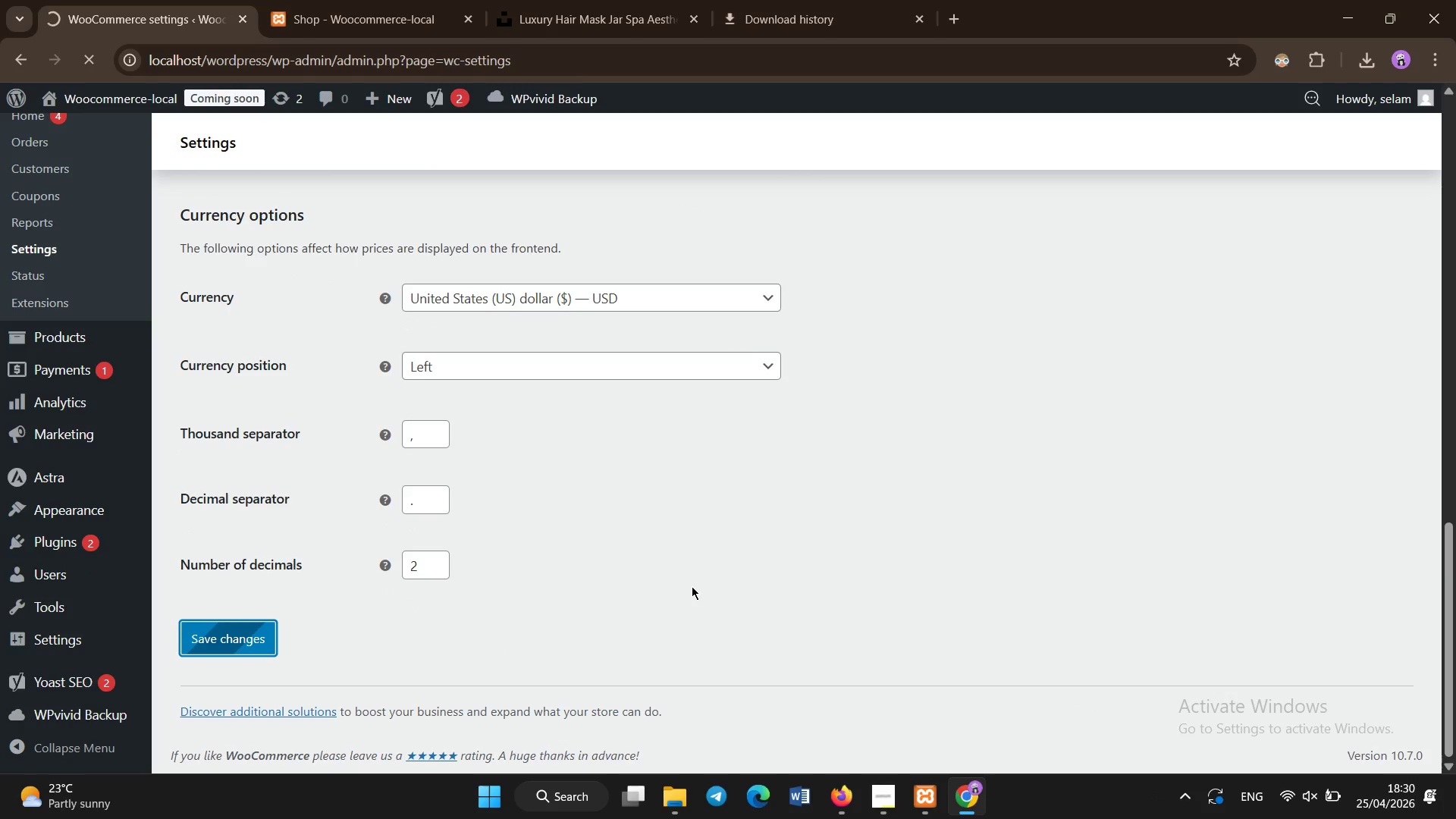 
scroll: coordinate [627, 570], scroll_direction: up, amount: 4.0
 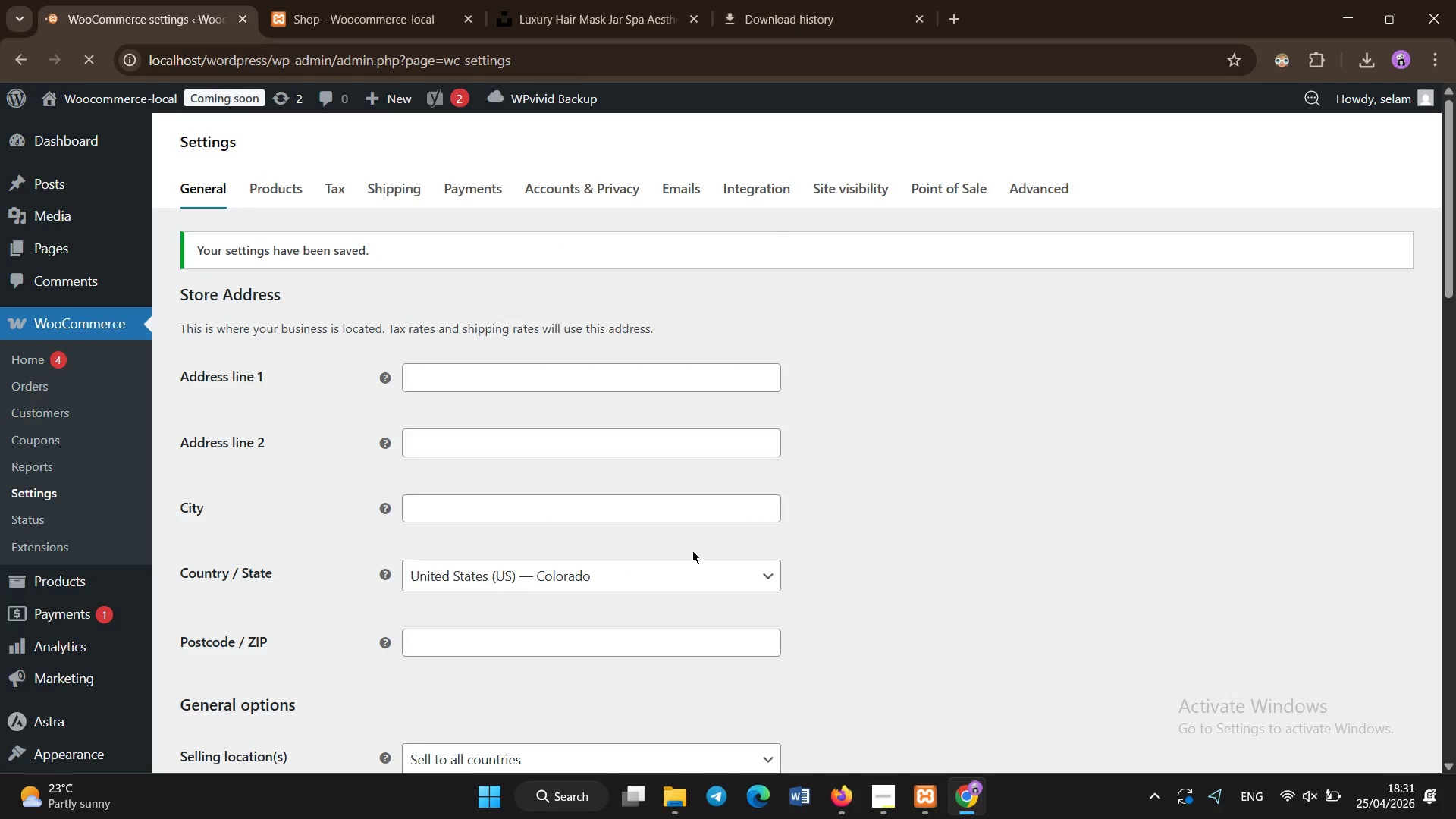 
left_click([403, 198])
 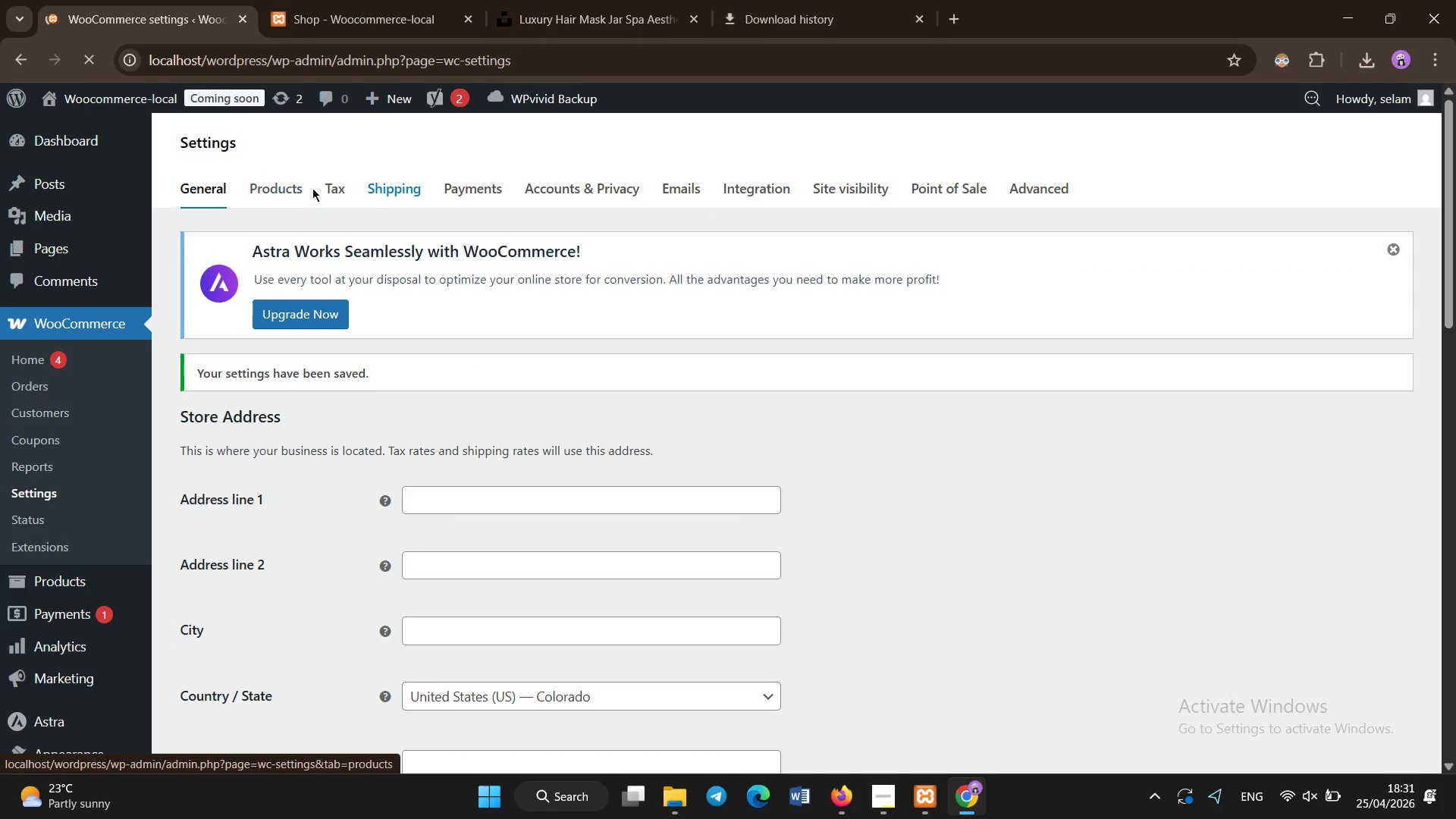 
left_click([325, 184])
 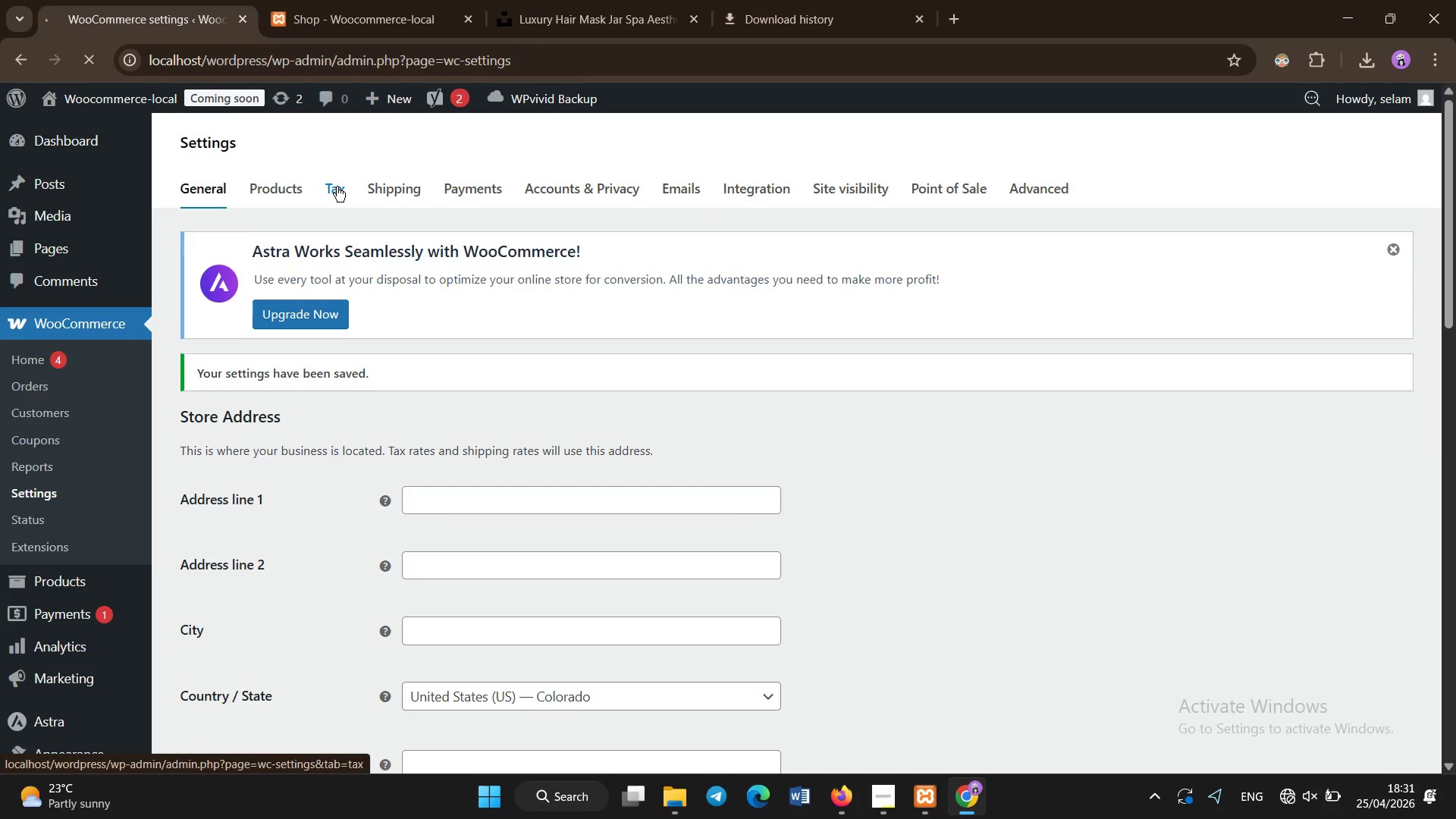 
wait(5.12)
 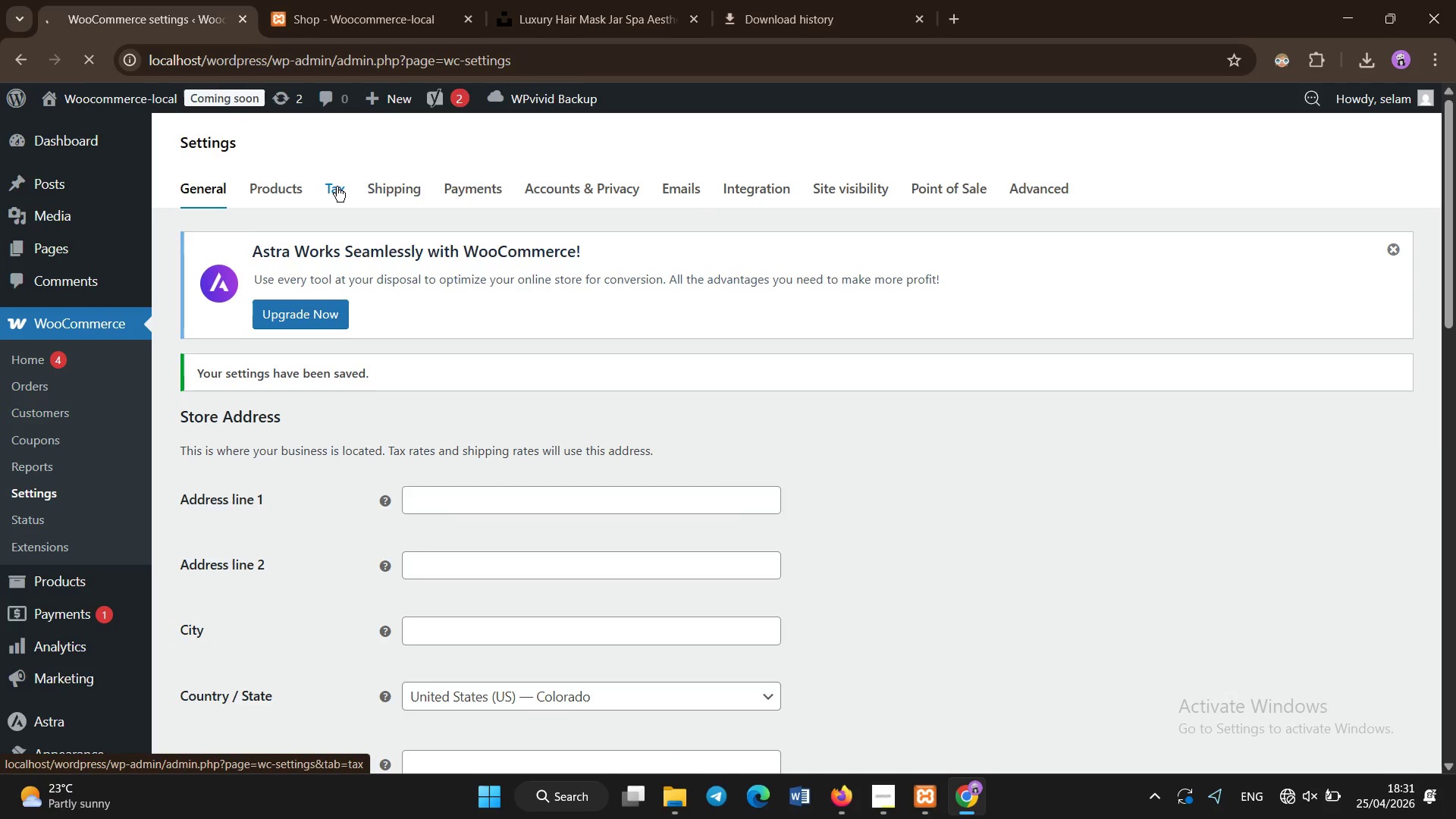 
left_click([337, 187])
 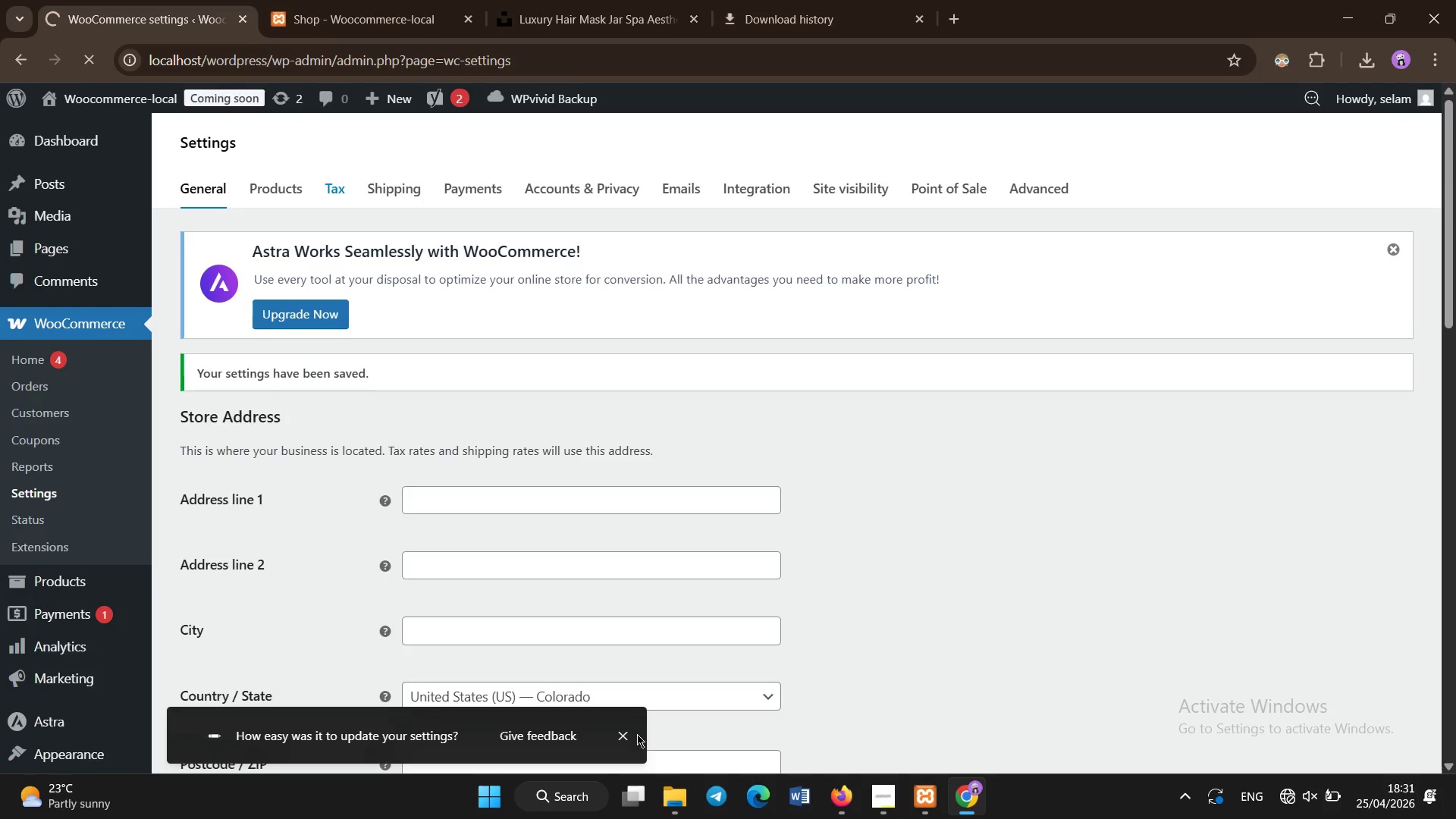 
left_click([623, 736])
 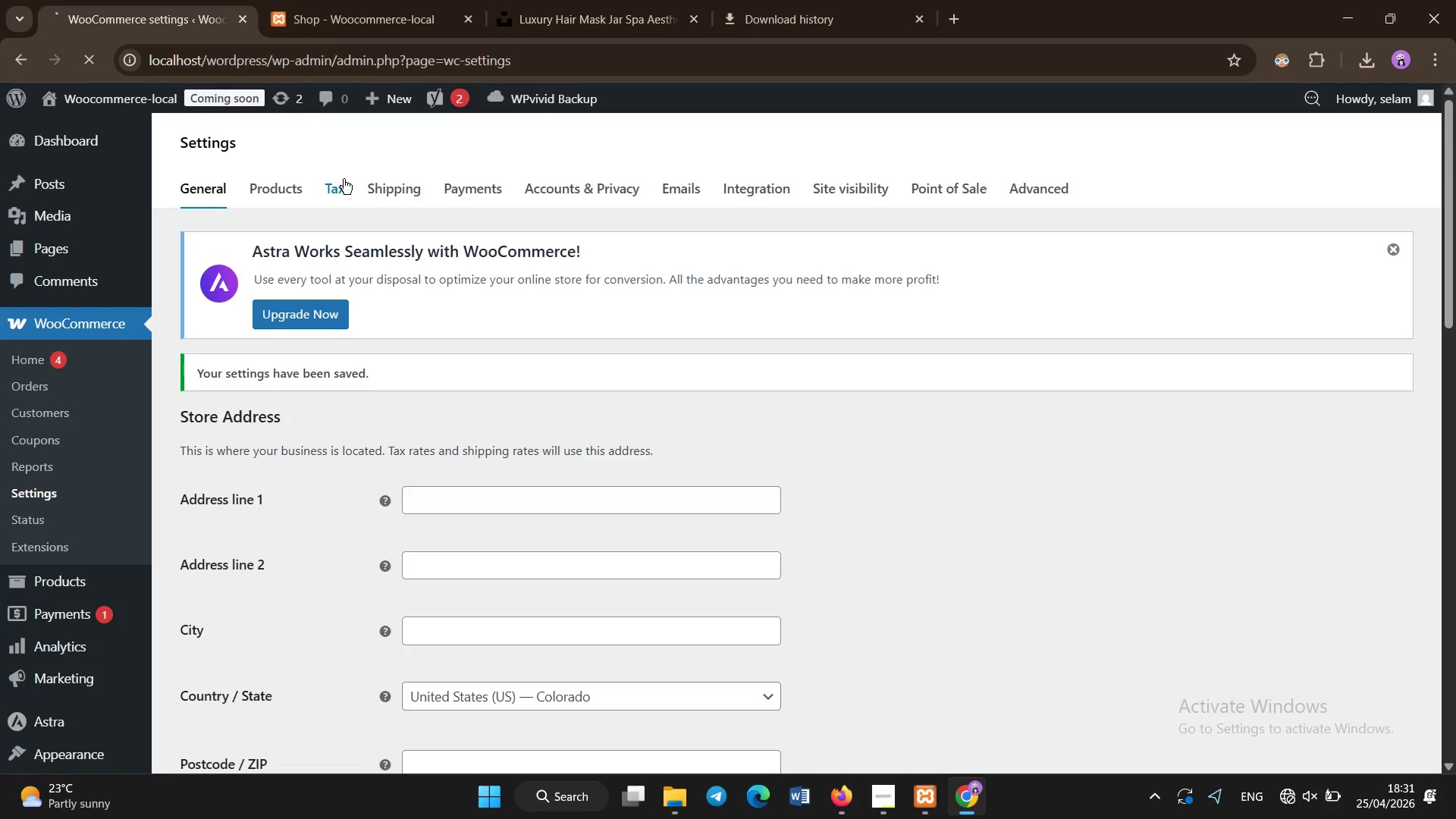 
left_click([341, 0])
 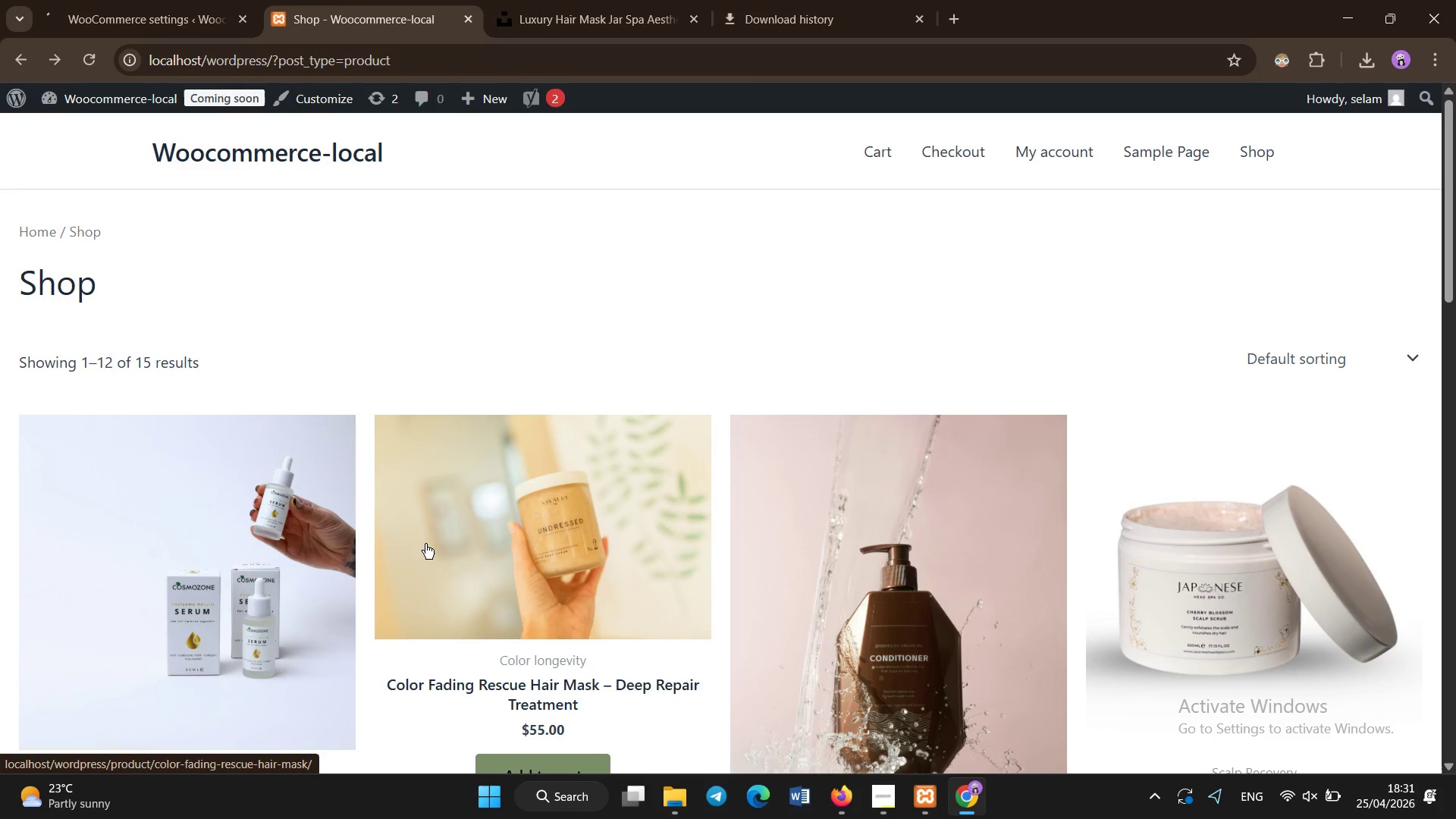 
scroll: coordinate [424, 538], scroll_direction: down, amount: 1.0
 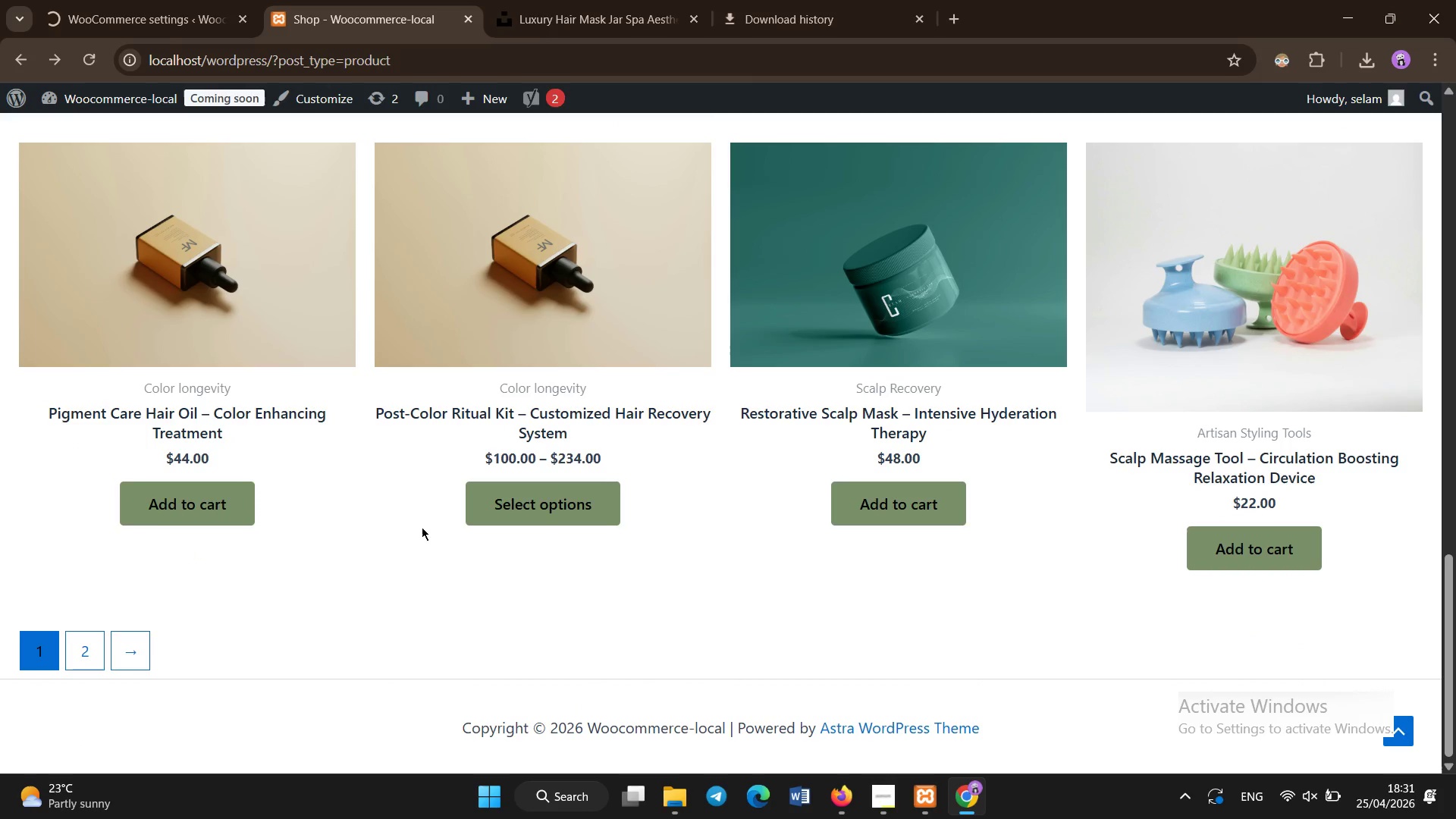 
scroll: coordinate [387, 373], scroll_direction: up, amount: 21.0
 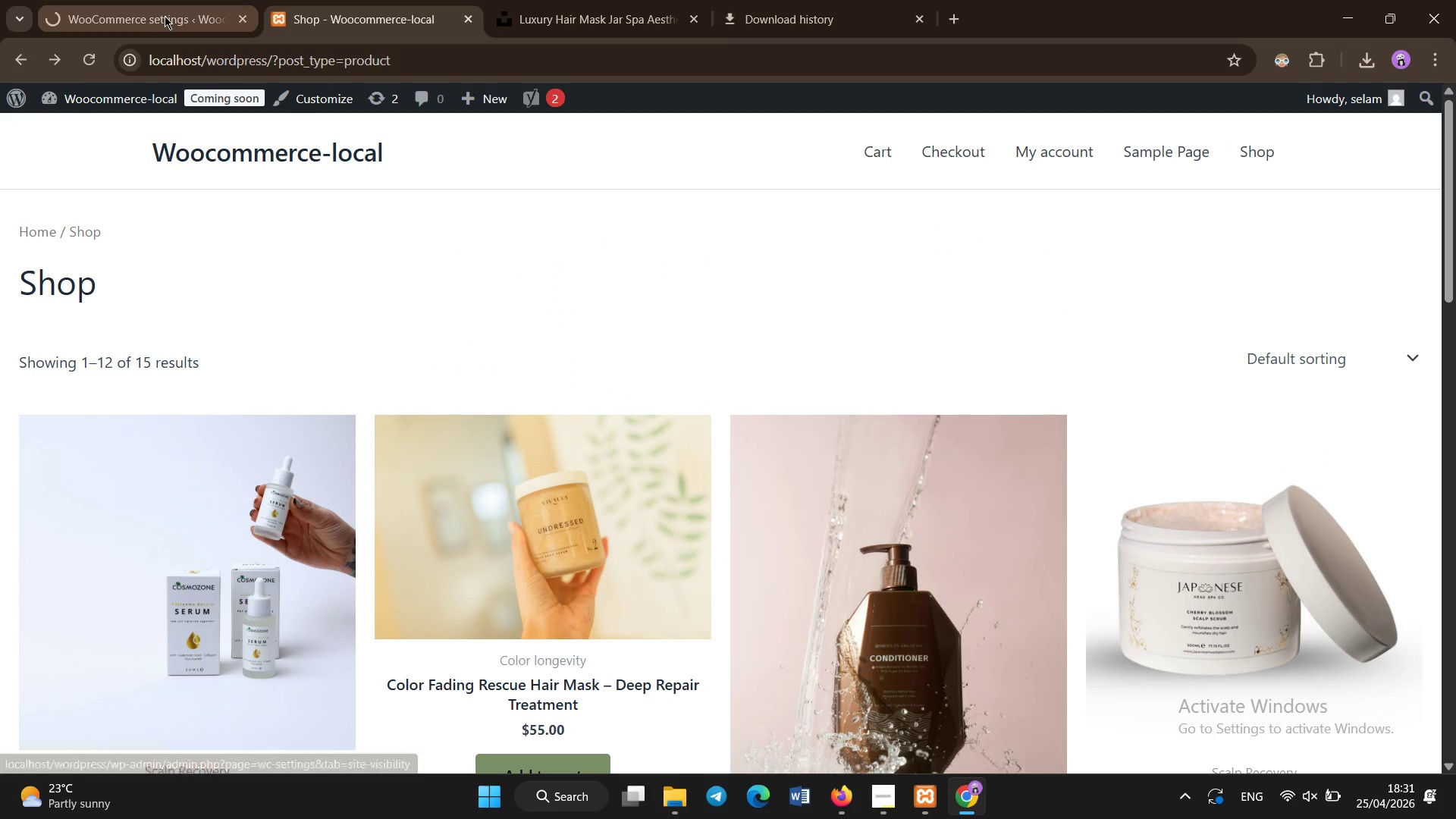 
left_click([165, 16])
 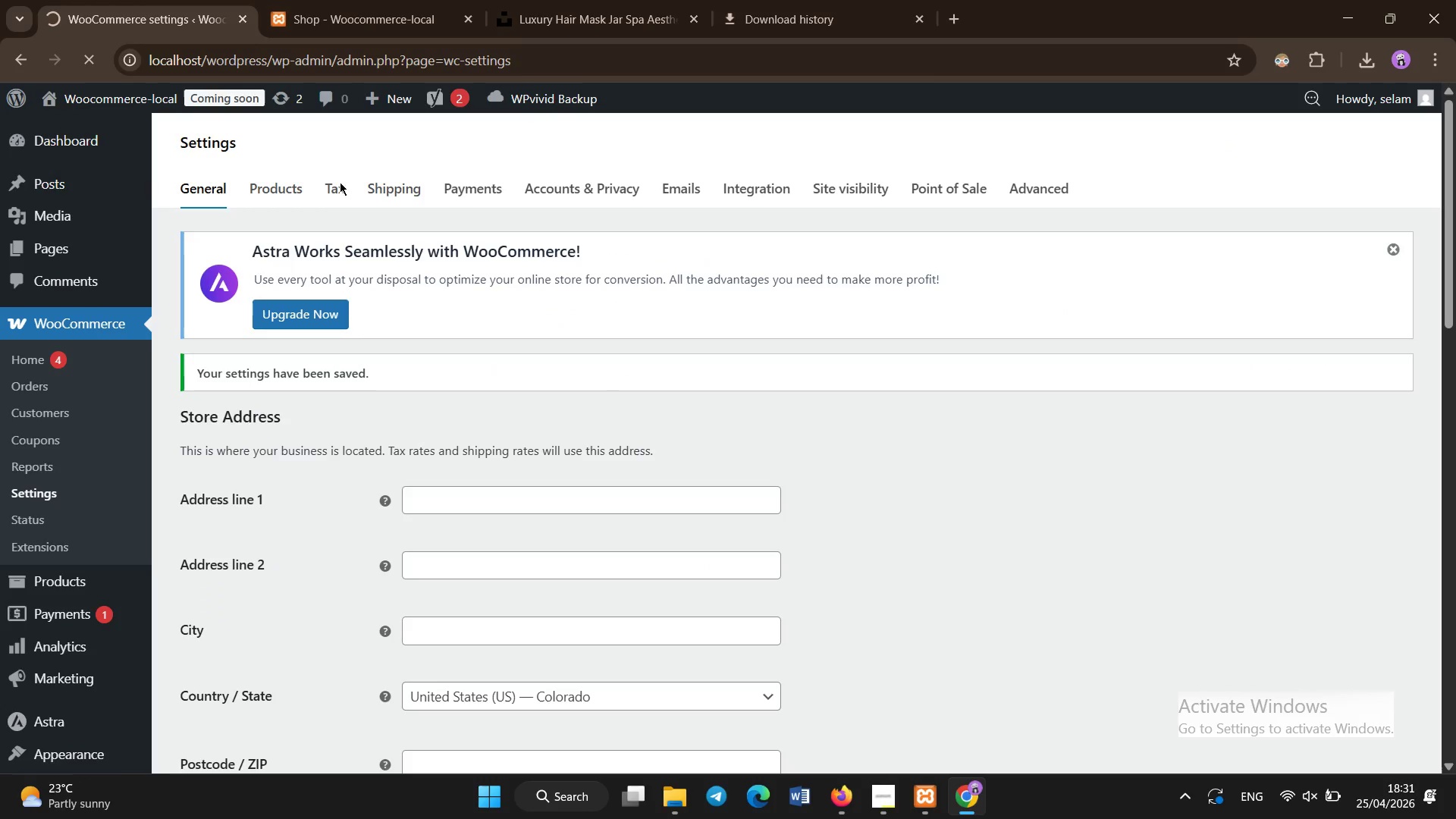 
left_click([339, 184])
 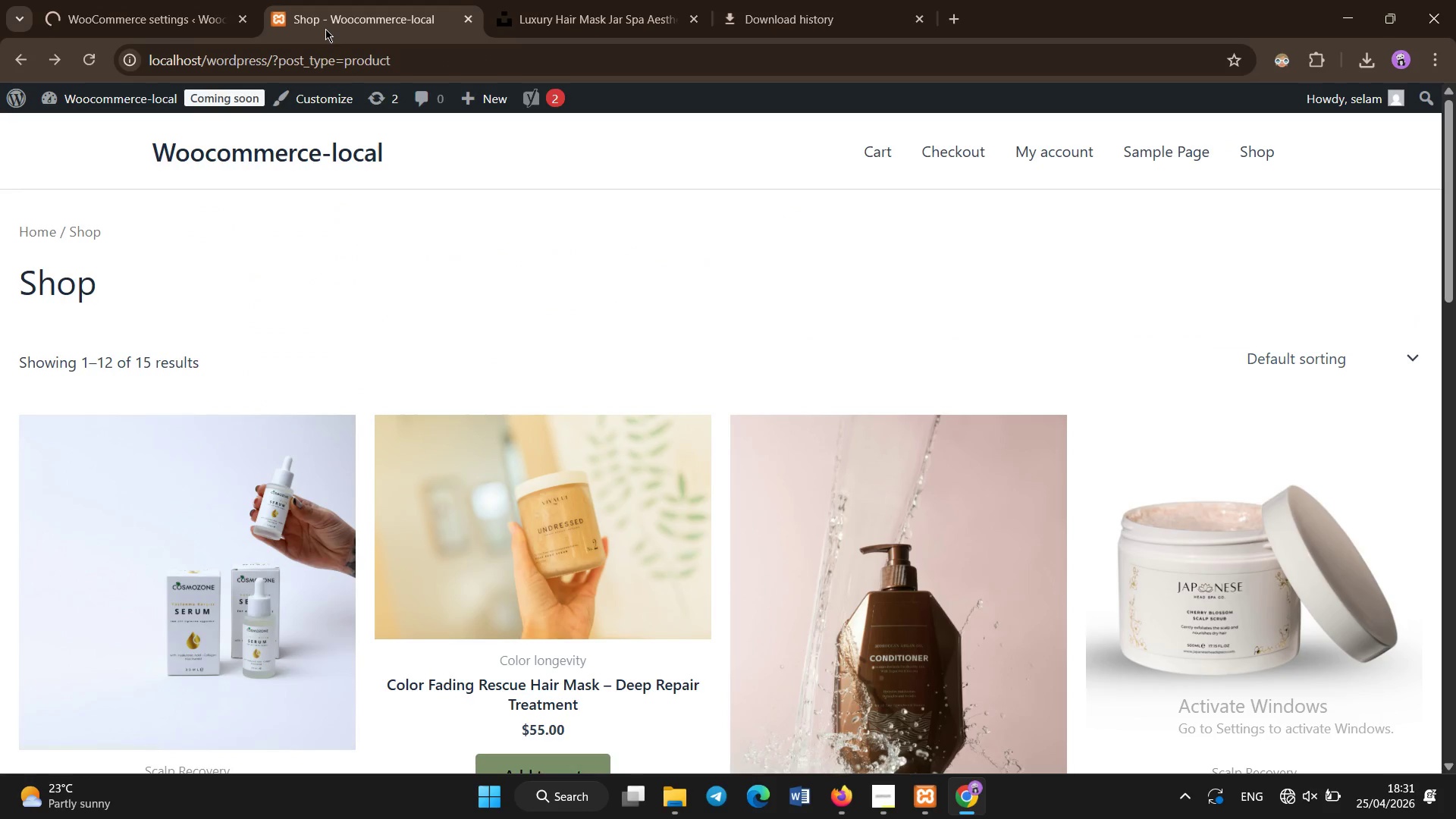 
scroll: coordinate [505, 576], scroll_direction: down, amount: 1.0
 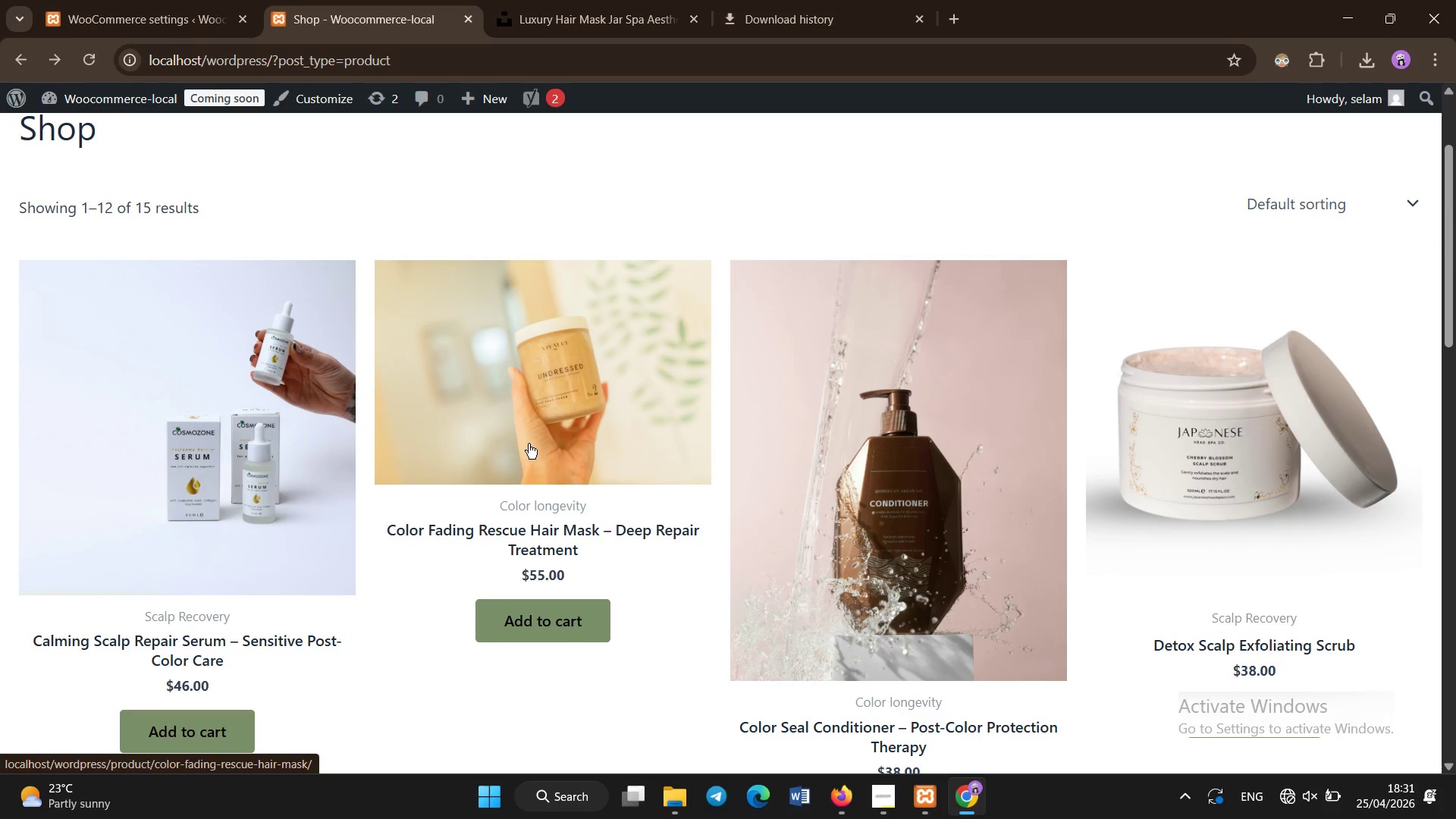 
left_click([529, 431])
 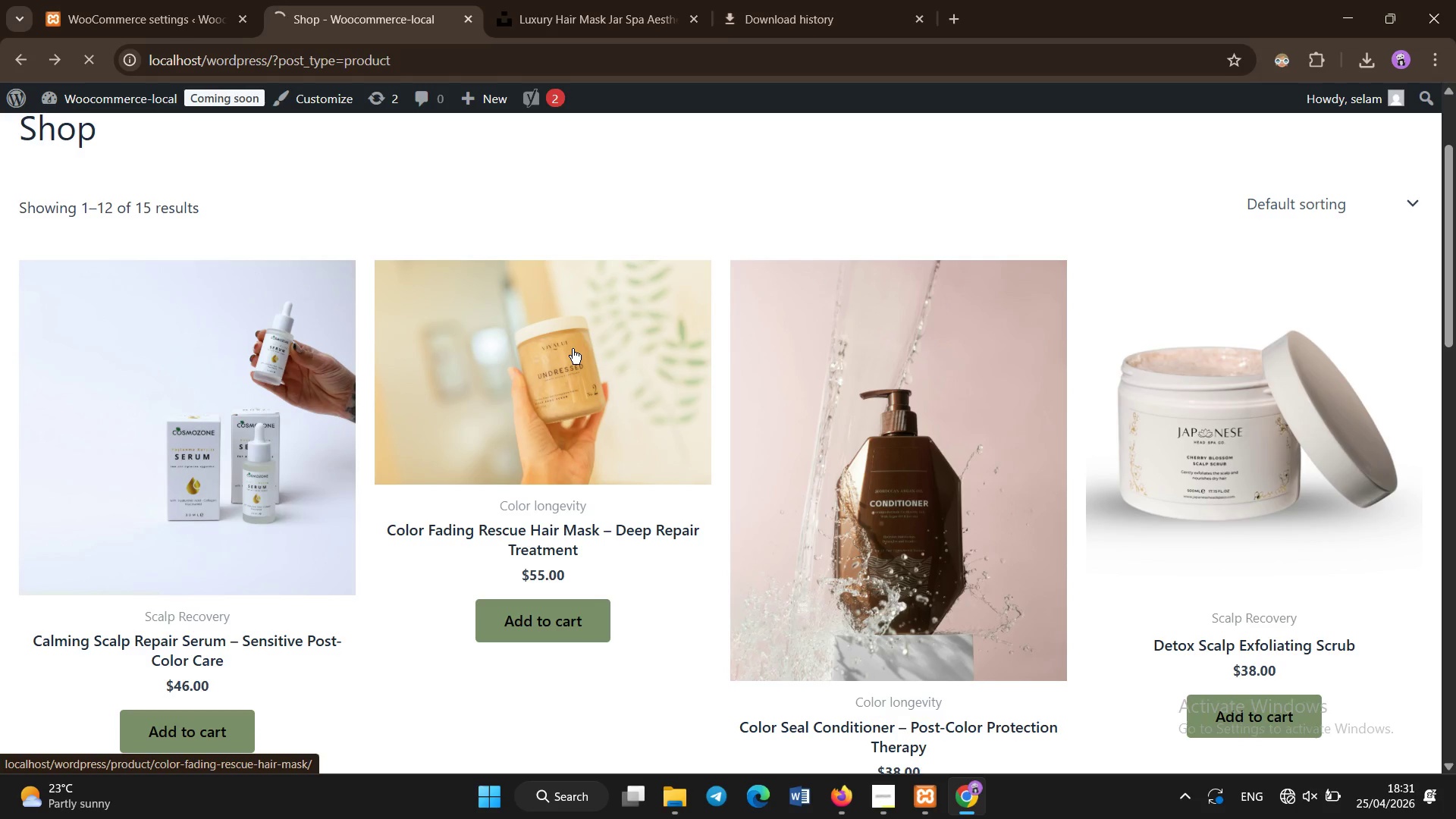 
wait(5.77)
 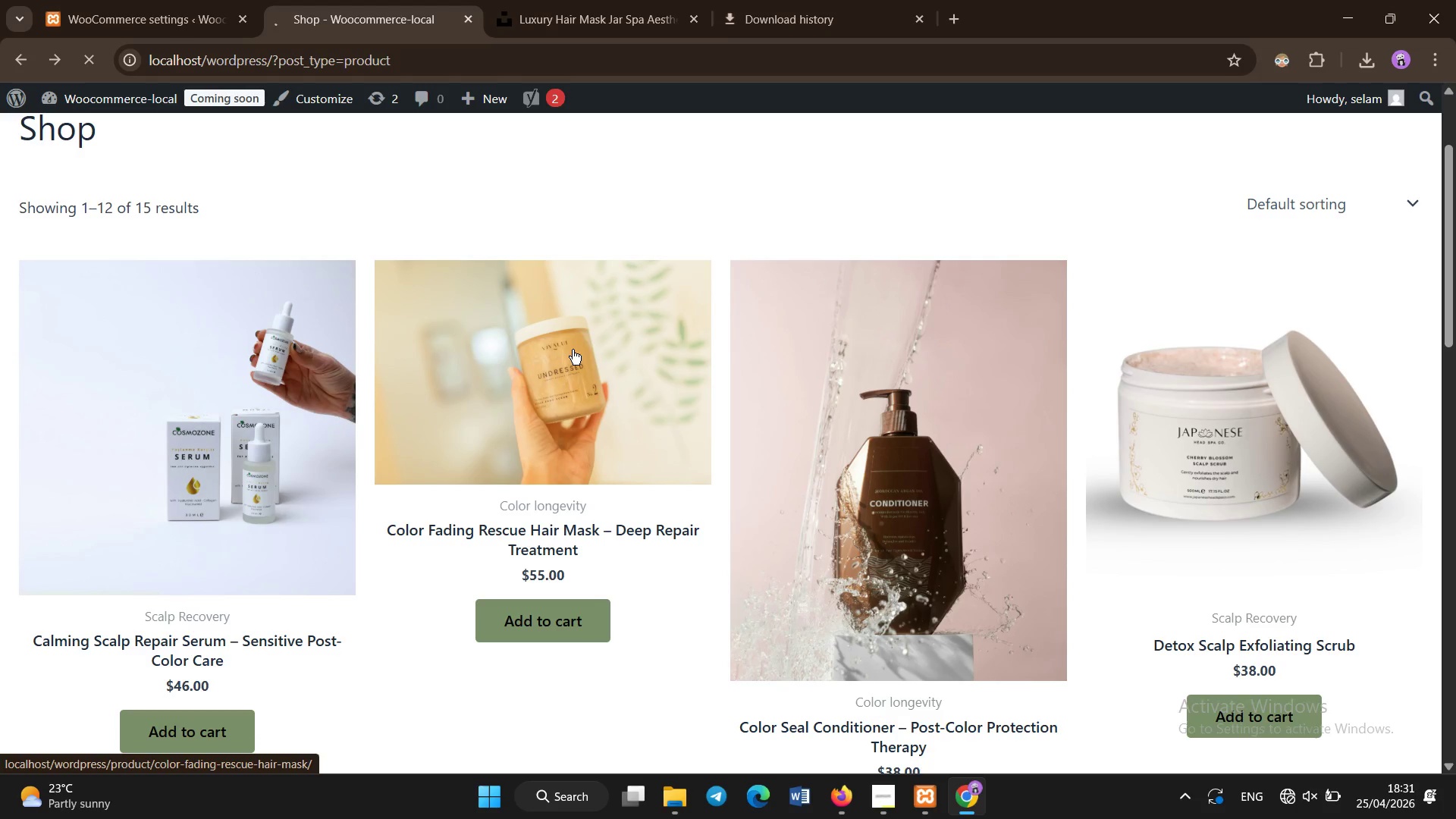 
left_click([1282, 805])
 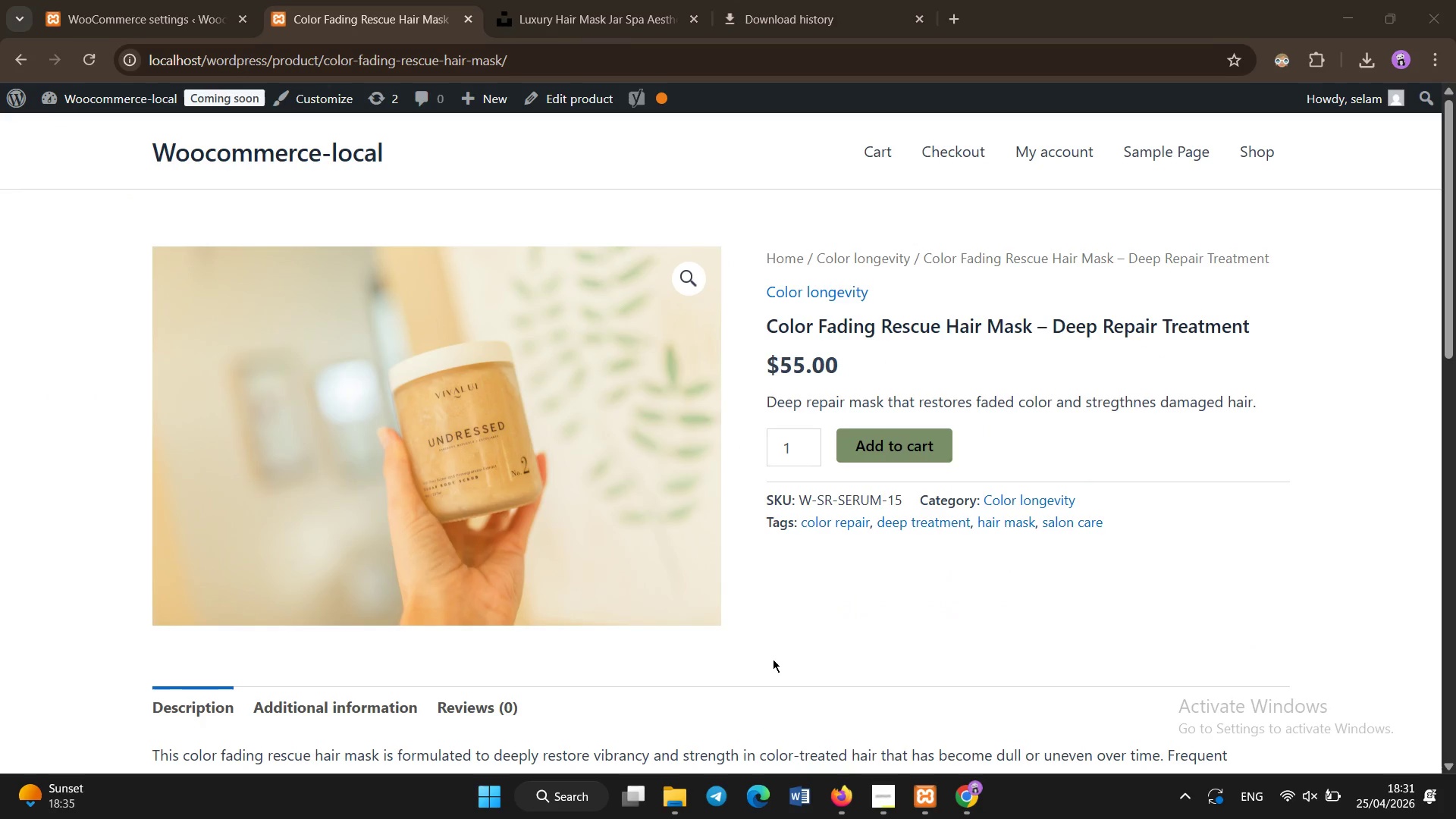 
left_click([162, 0])
 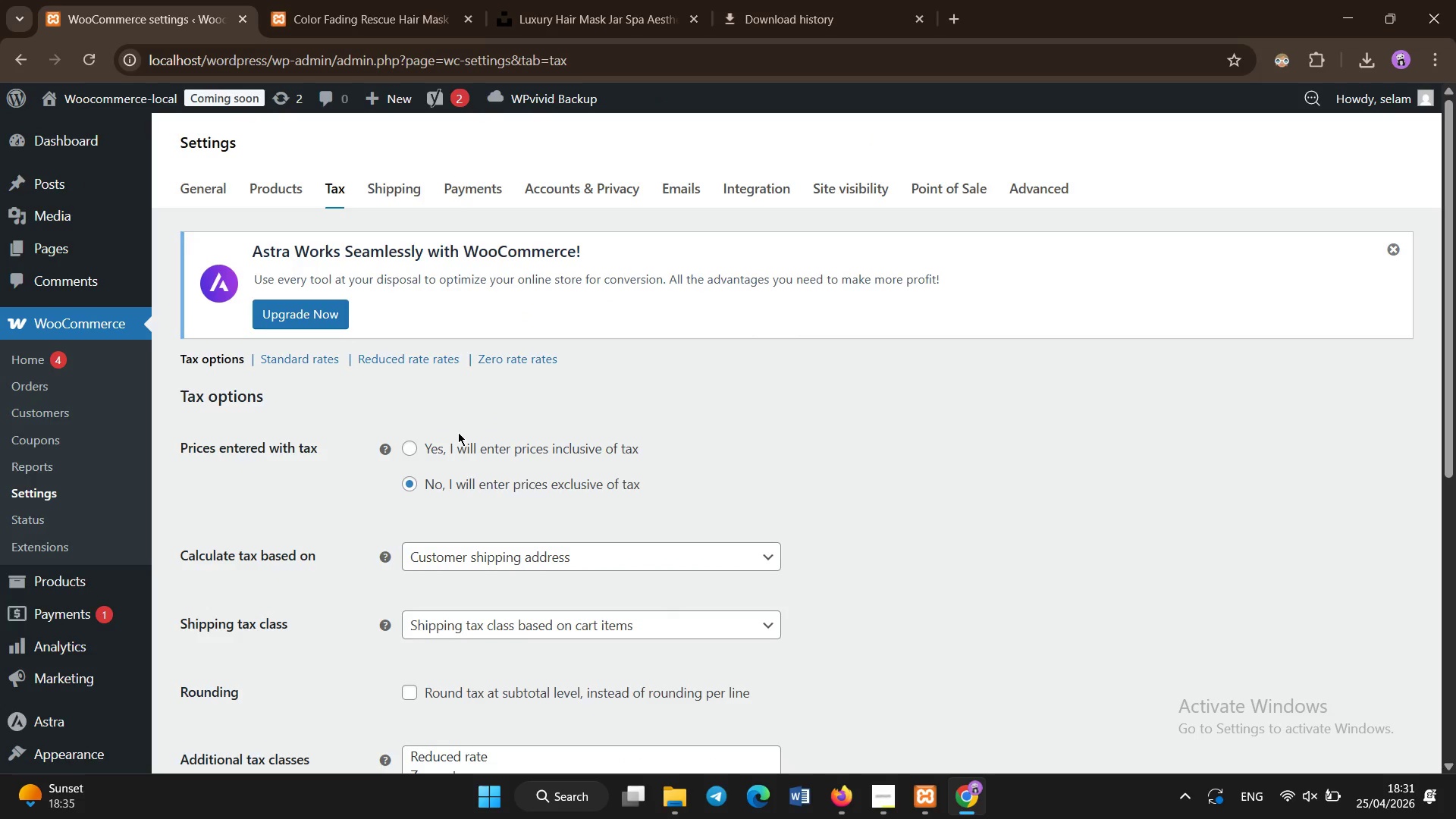 
scroll: coordinate [458, 432], scroll_direction: down, amount: 1.0
 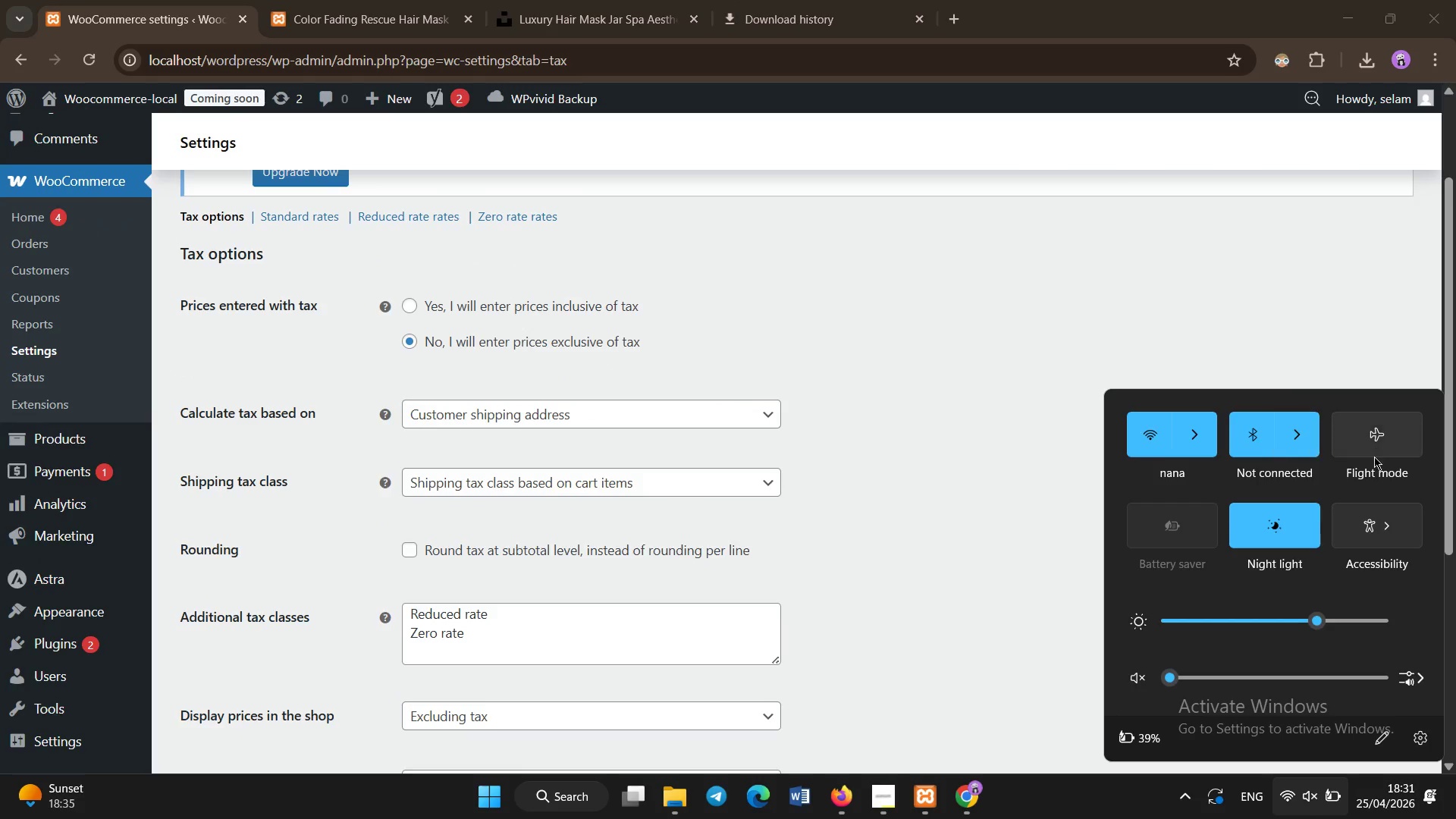 
left_click([1003, 435])
 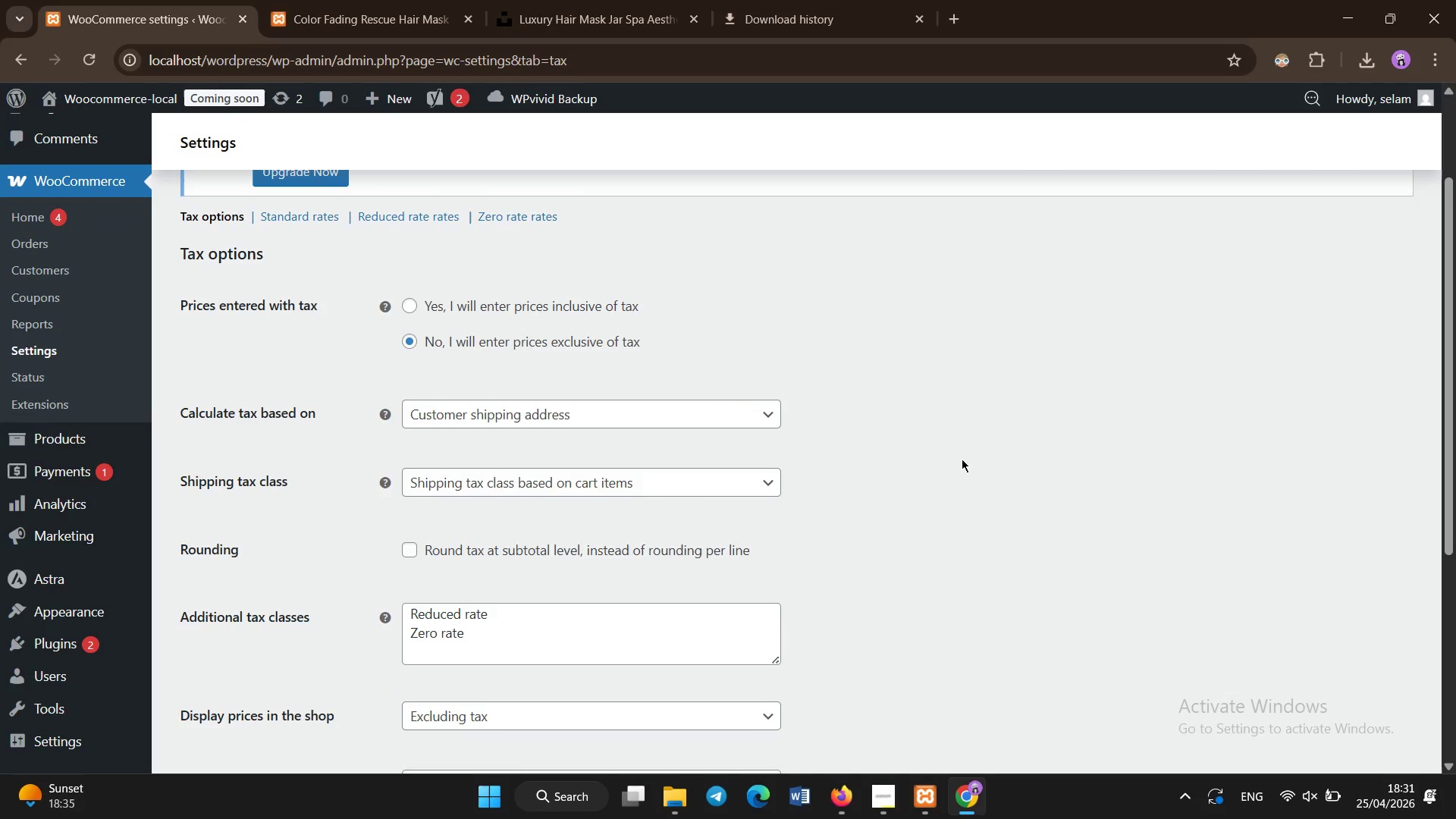 
scroll: coordinate [523, 451], scroll_direction: none, amount: 0.0
 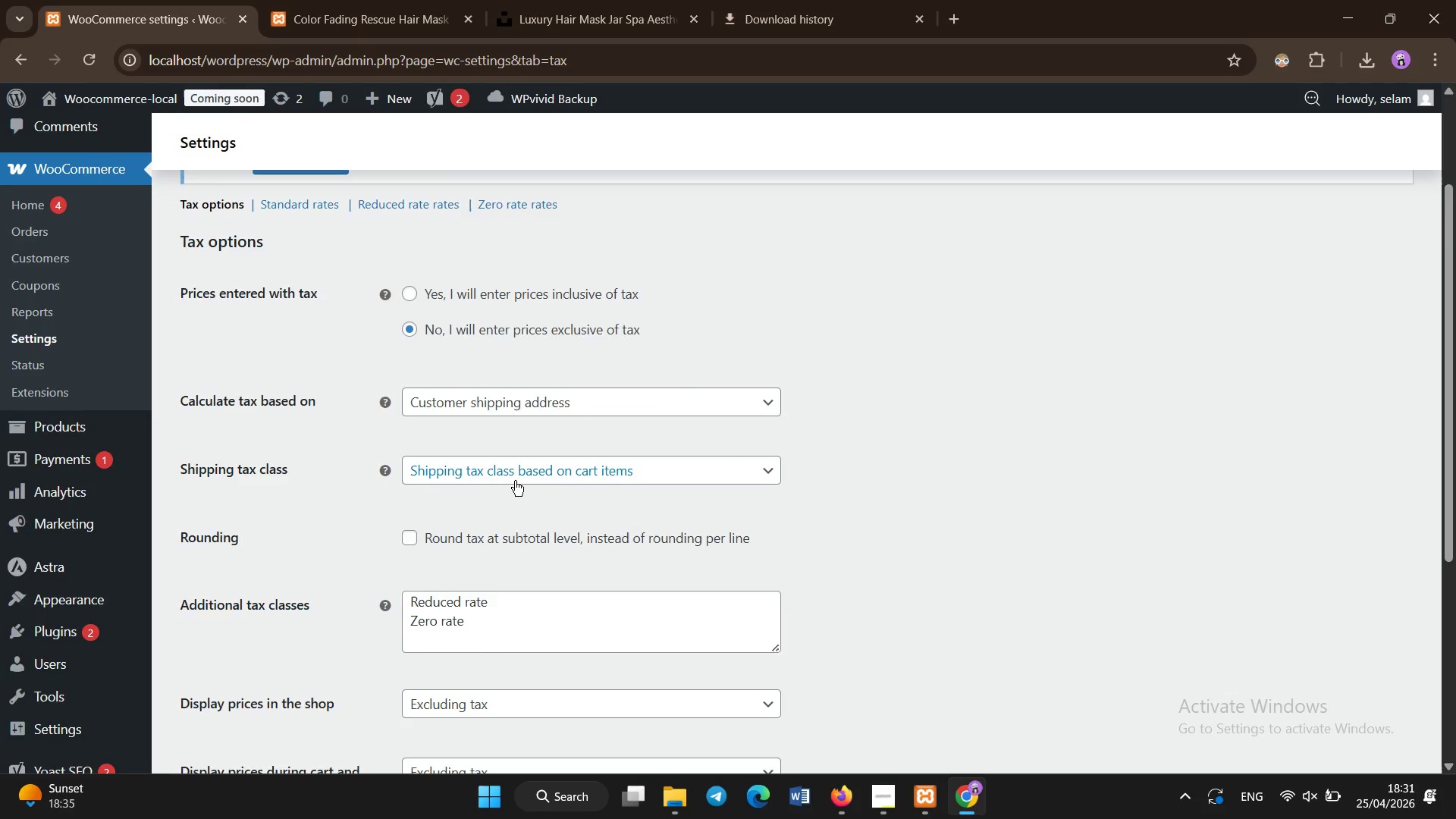 
scroll: coordinate [472, 608], scroll_direction: down, amount: 4.0
 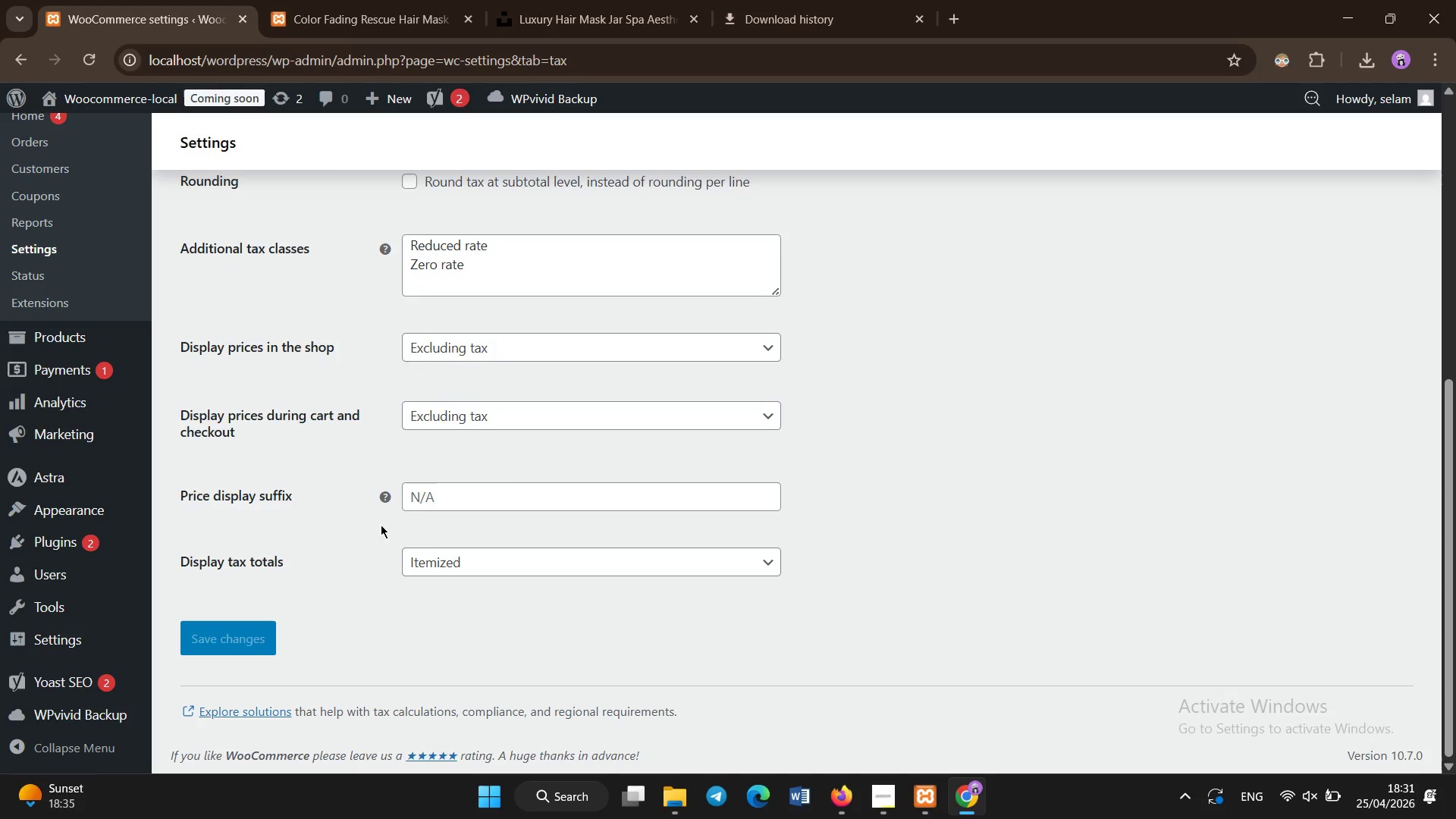 
scroll: coordinate [505, 488], scroll_direction: up, amount: 1.0
 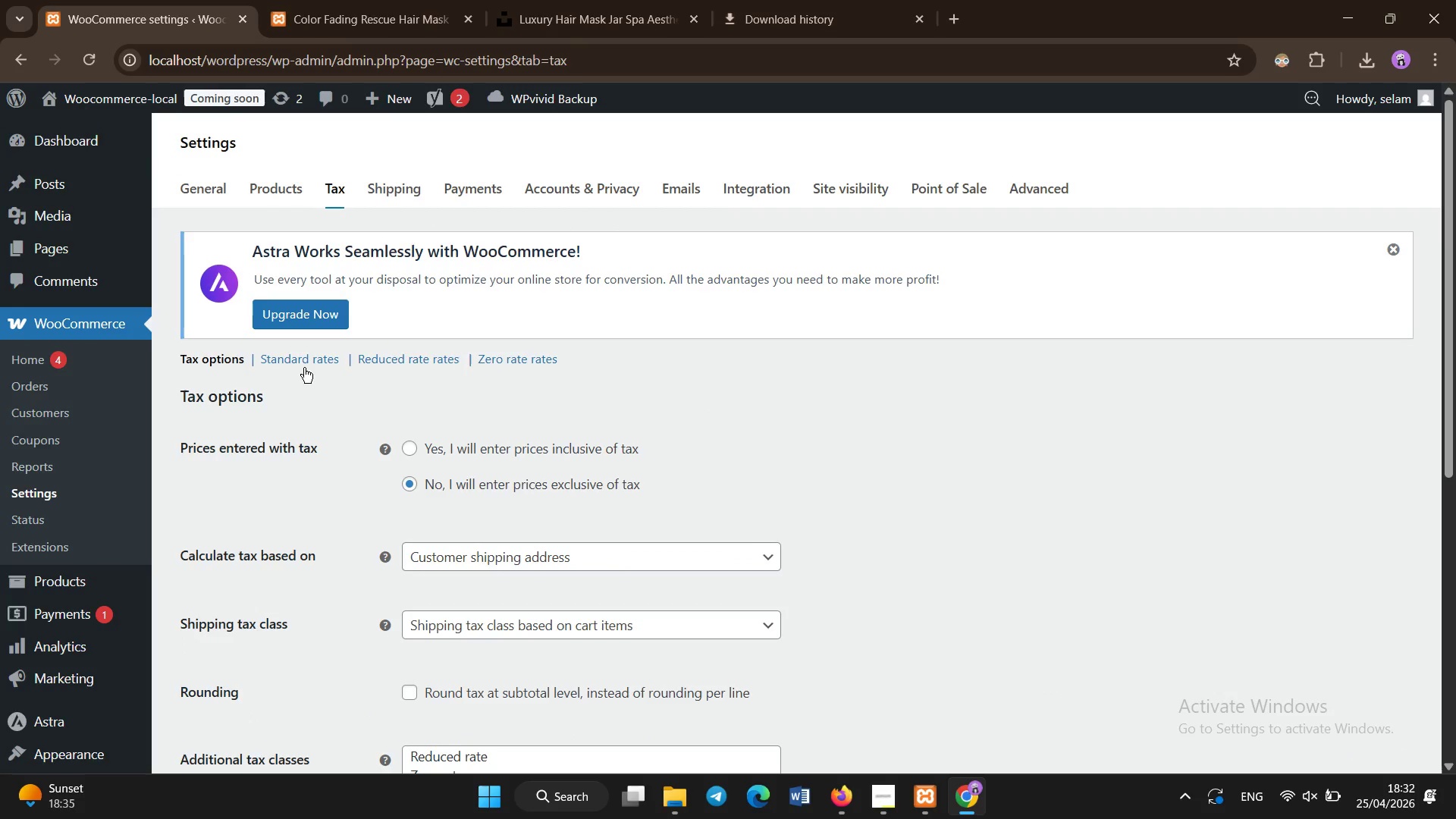 
left_click([318, 362])
 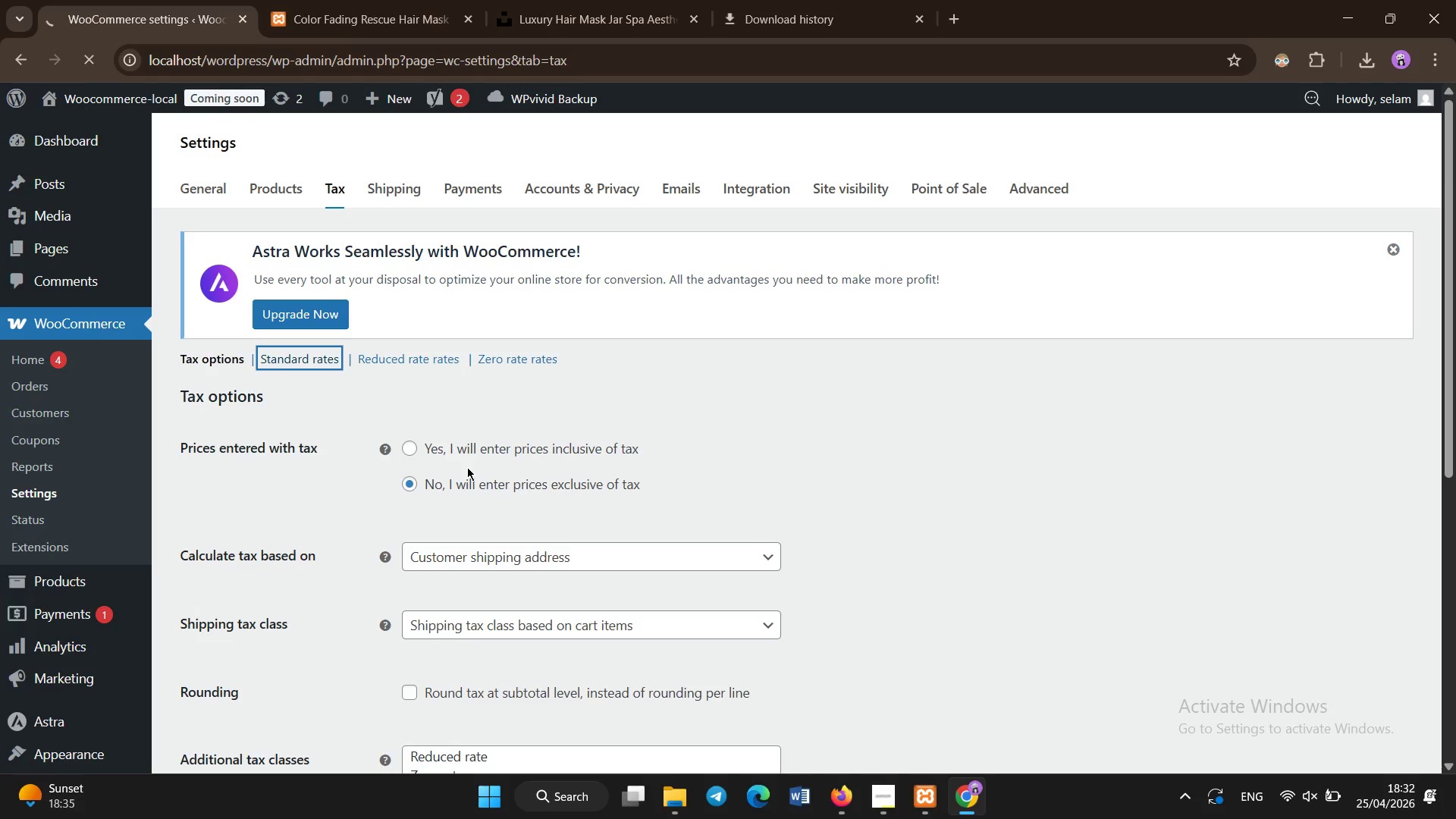 
wait(10.64)
 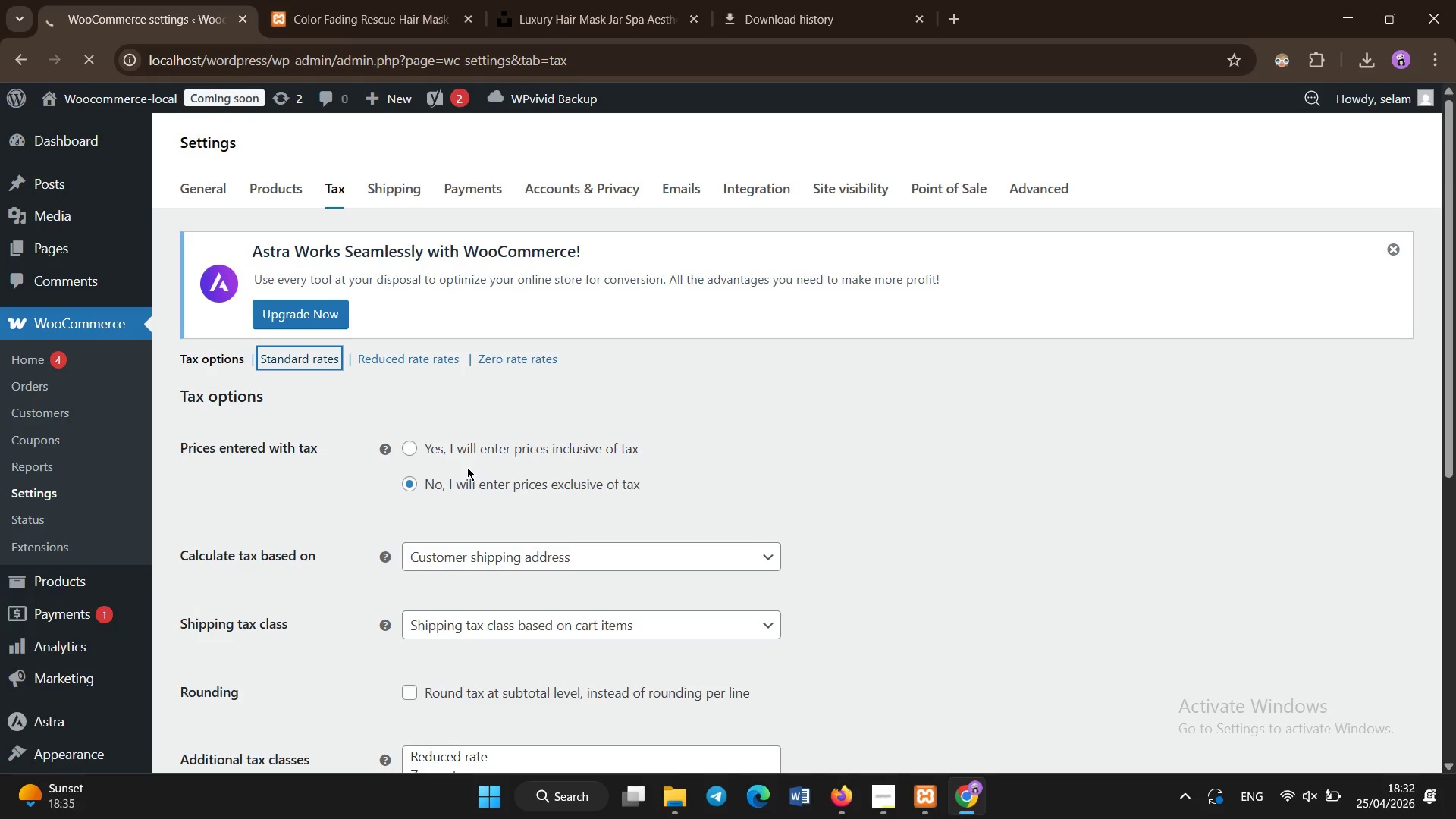 
left_click_drag(start_coordinate=[301, 419], to_coordinate=[285, 394])
 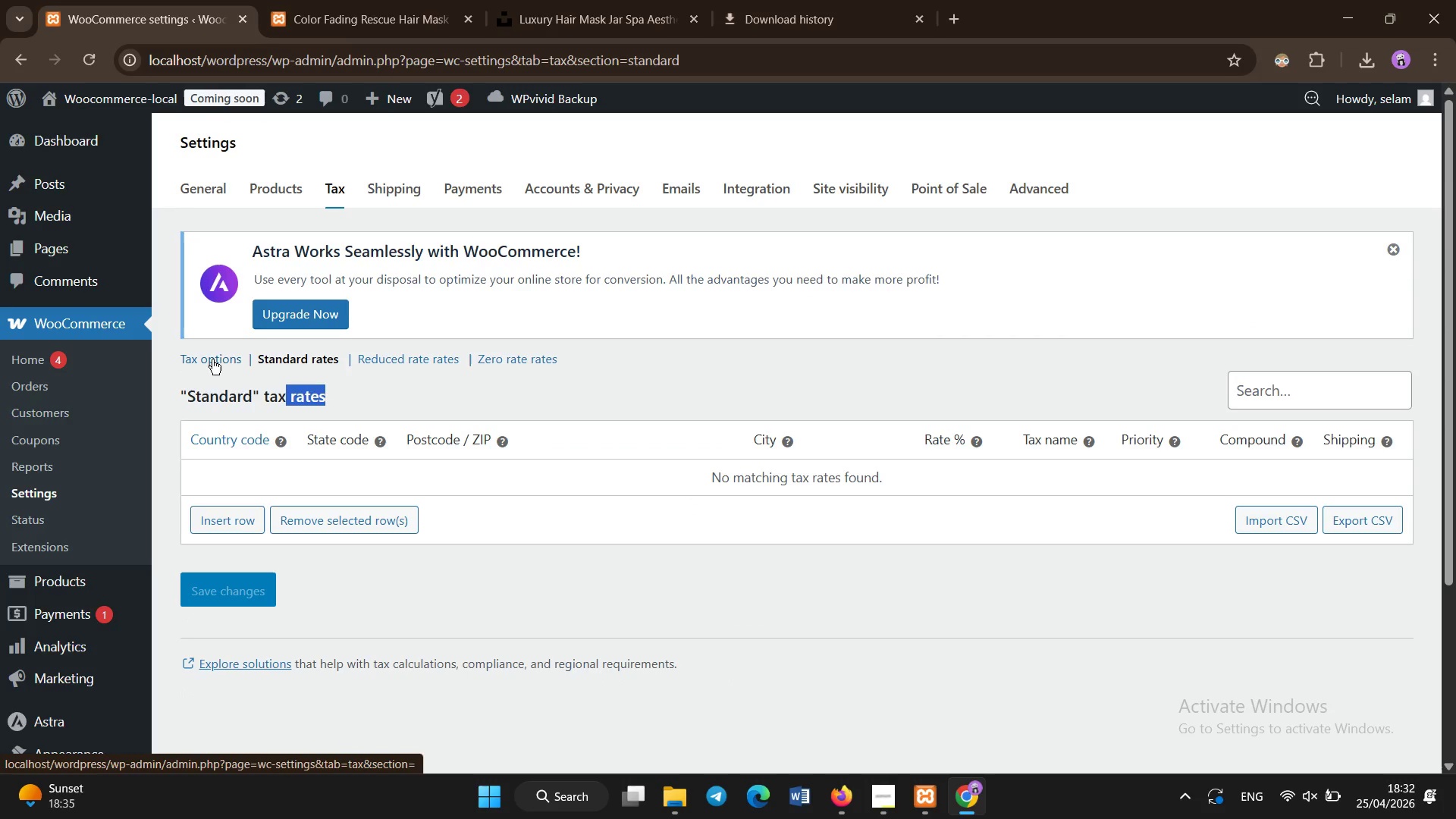 
left_click([212, 359])
 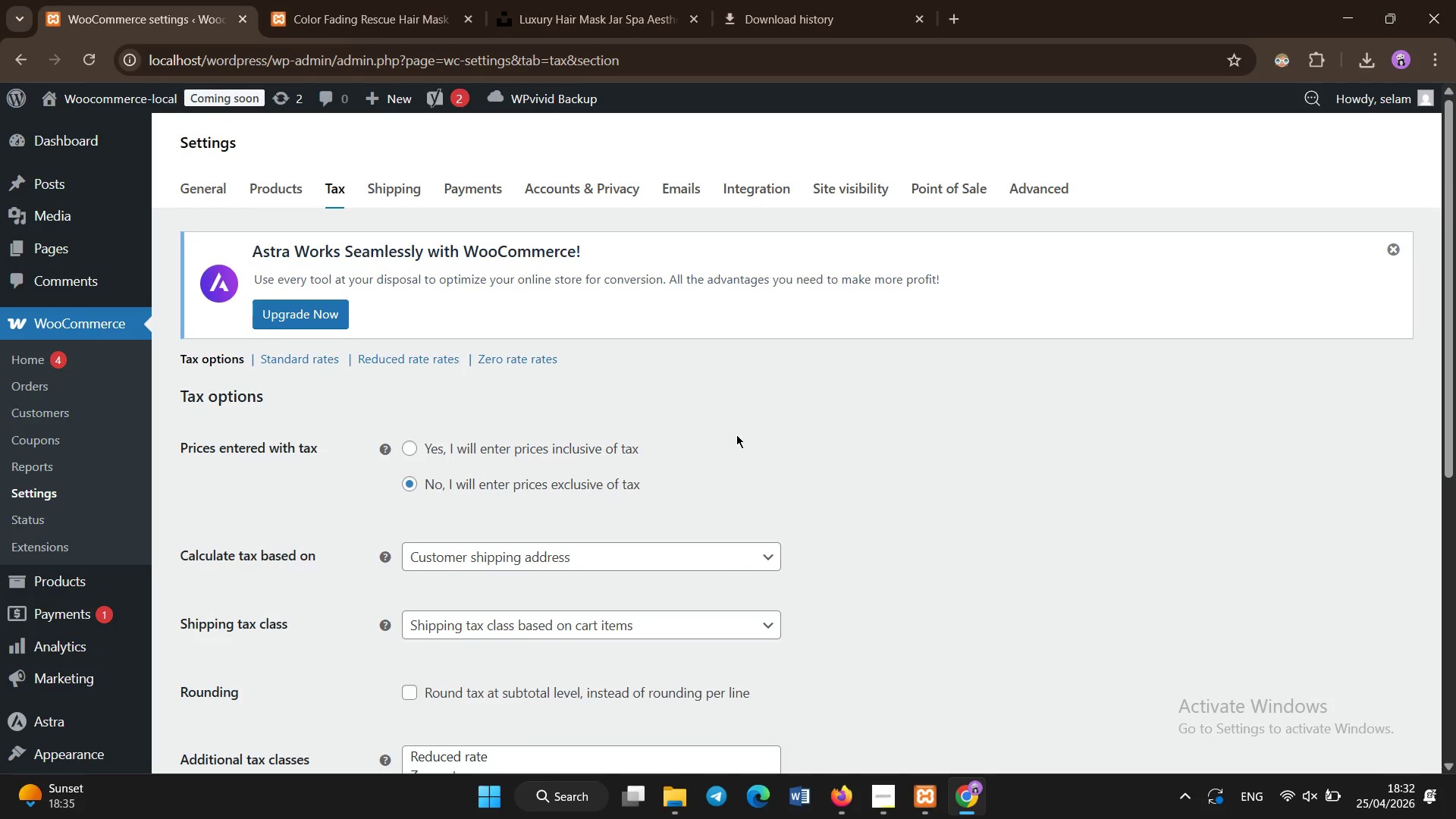 
left_click([391, 187])
 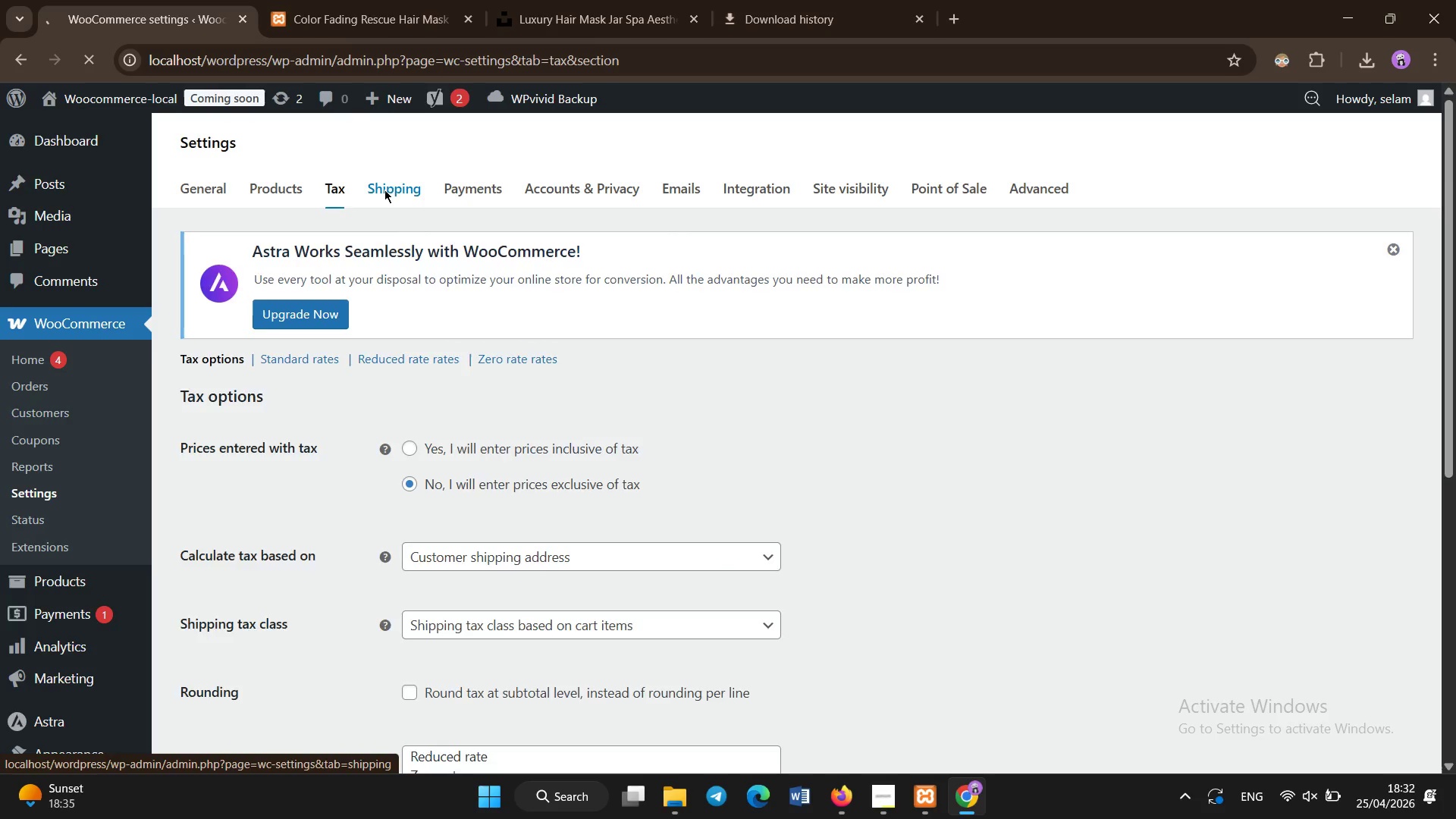 
wait(8.97)
 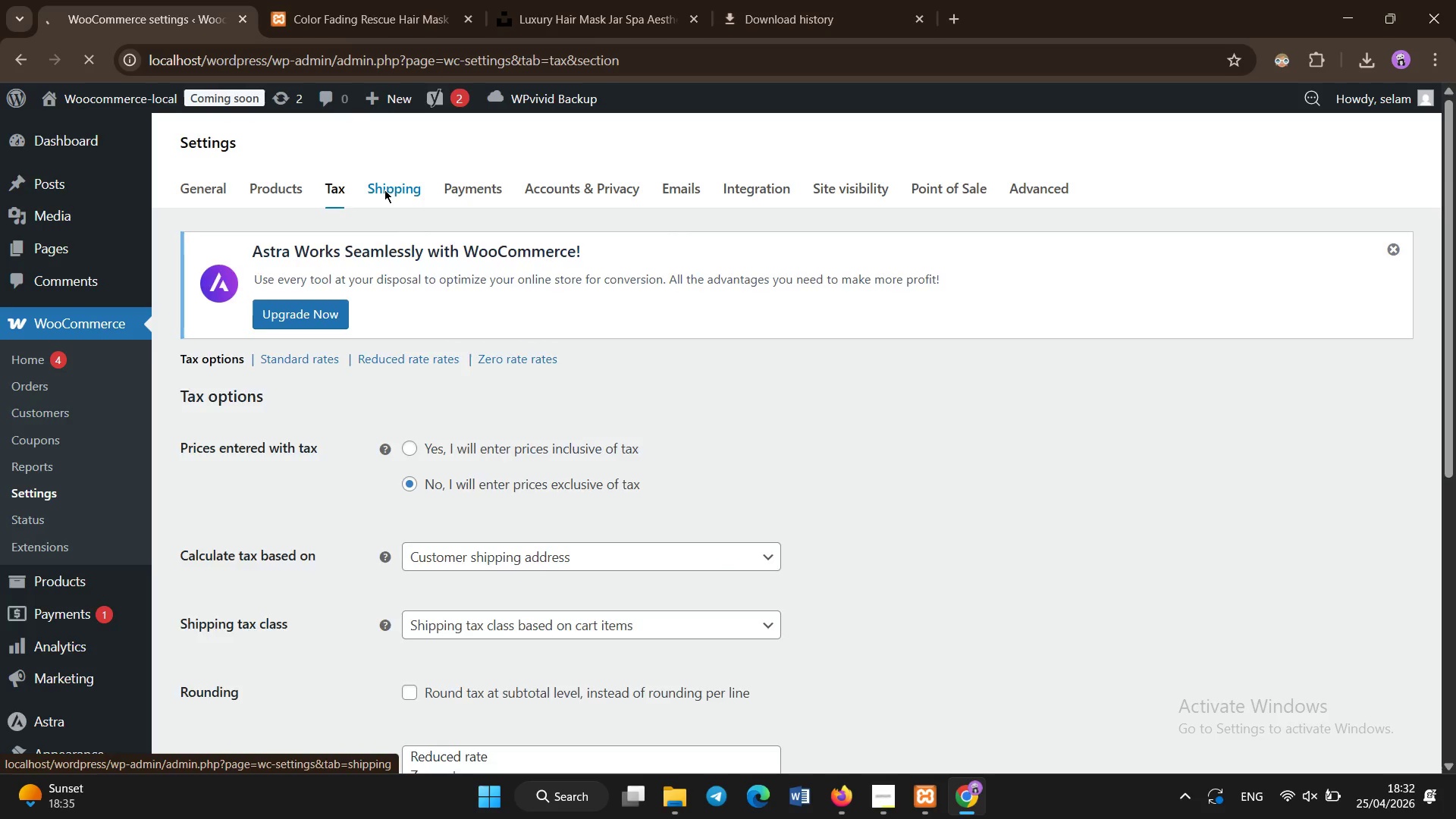 
left_click([333, 404])
 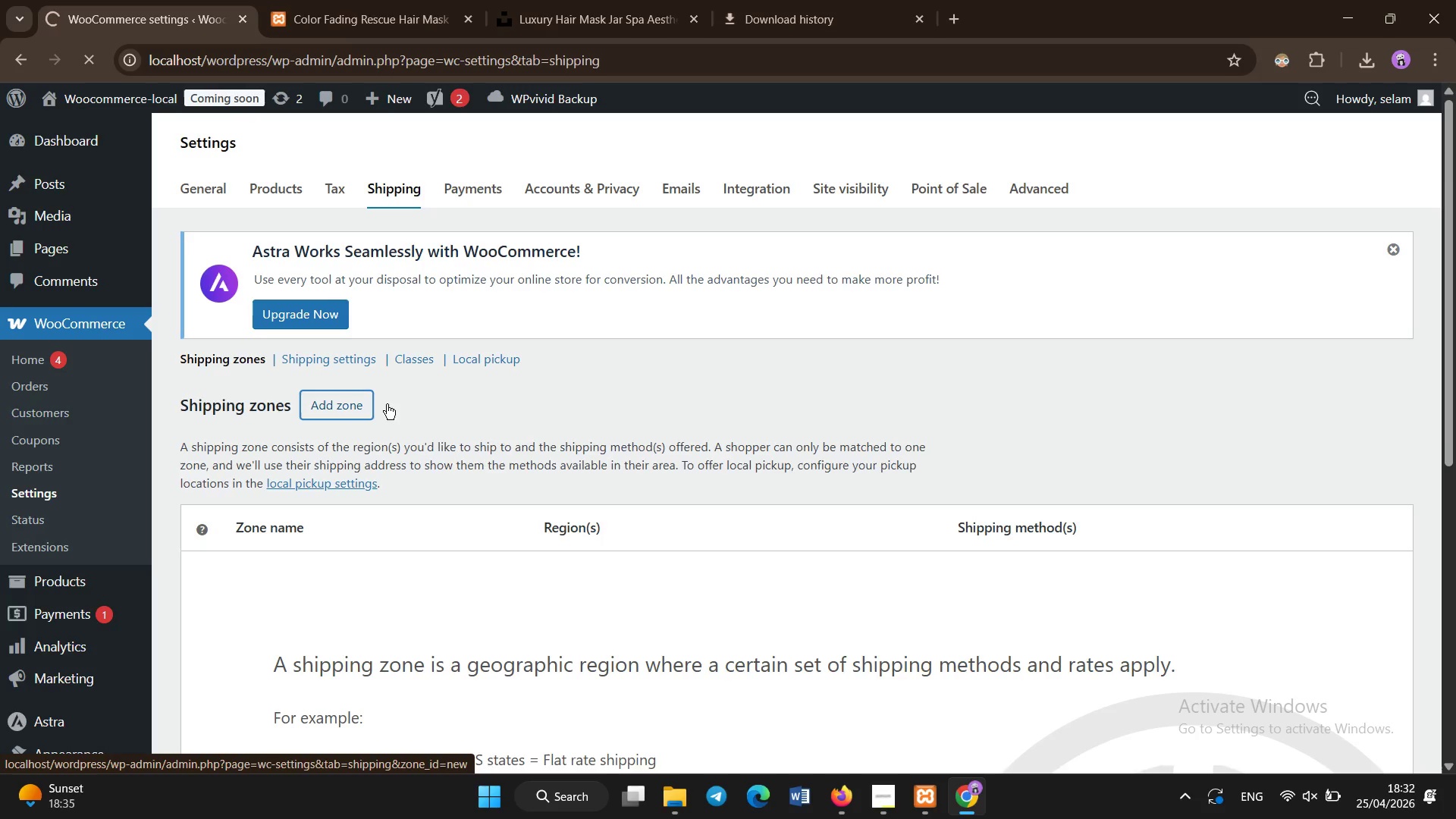 
mouse_move([403, 407])
 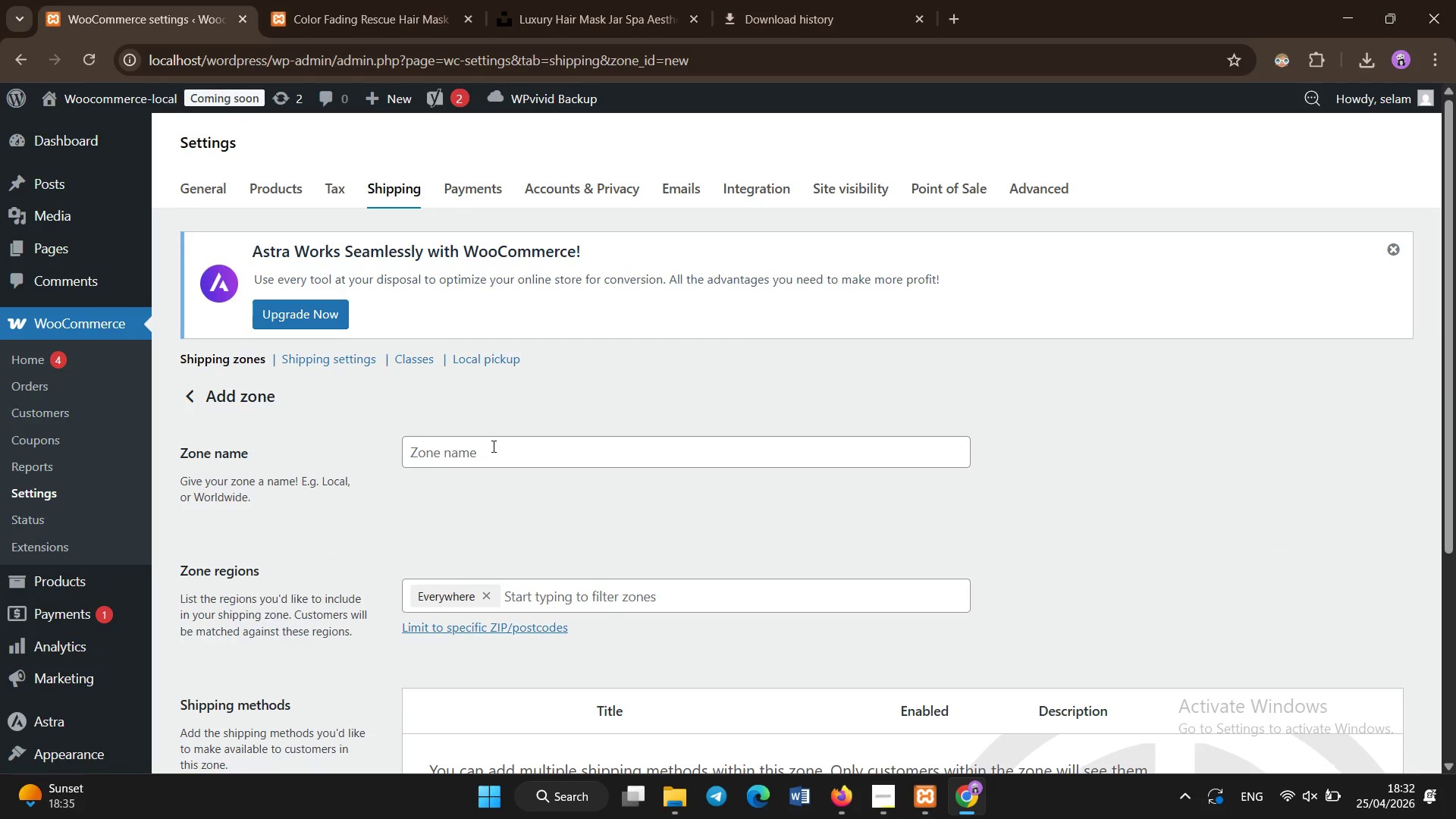 
left_click([494, 449])
 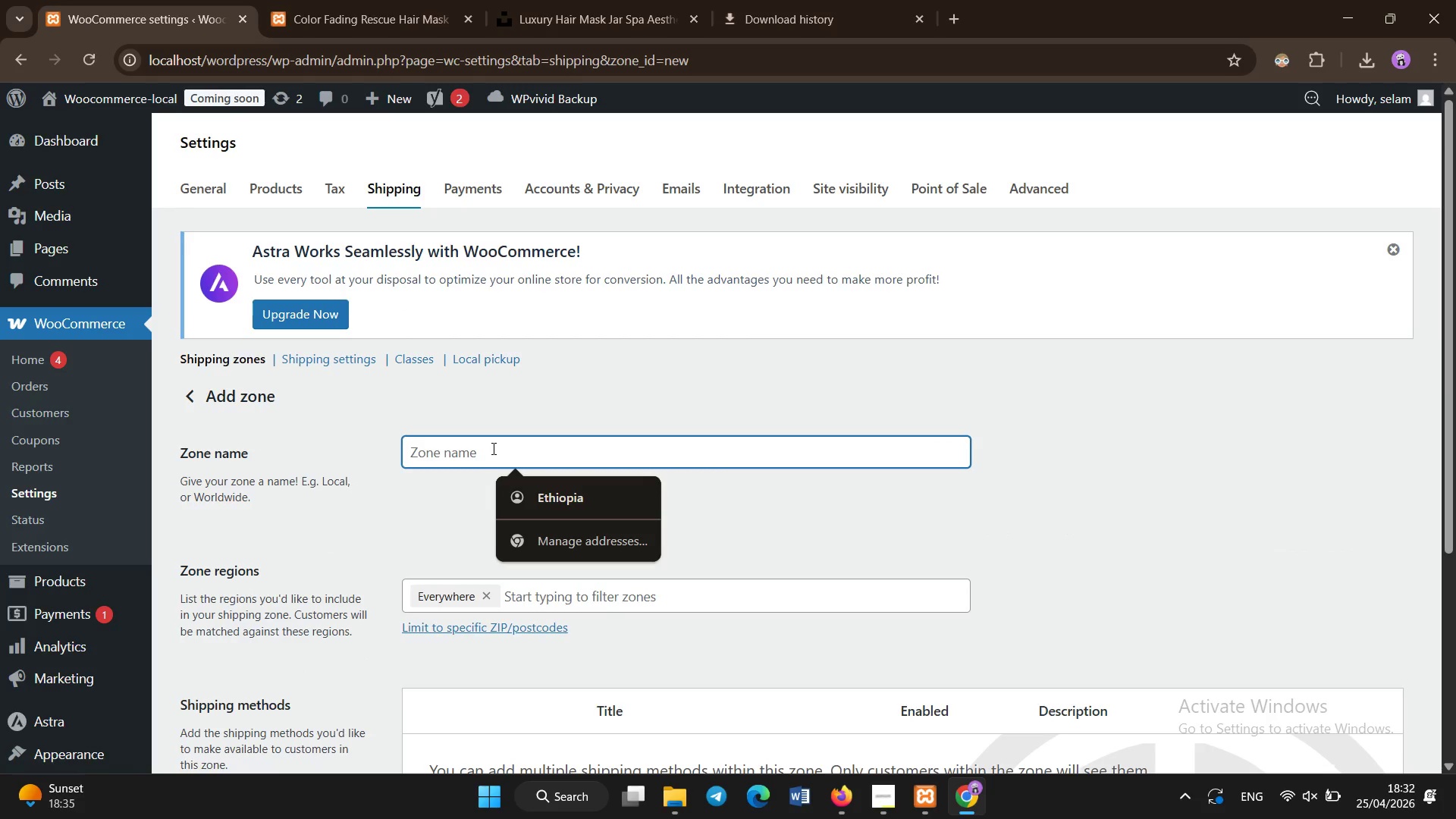 
type(Domestic /Local)
 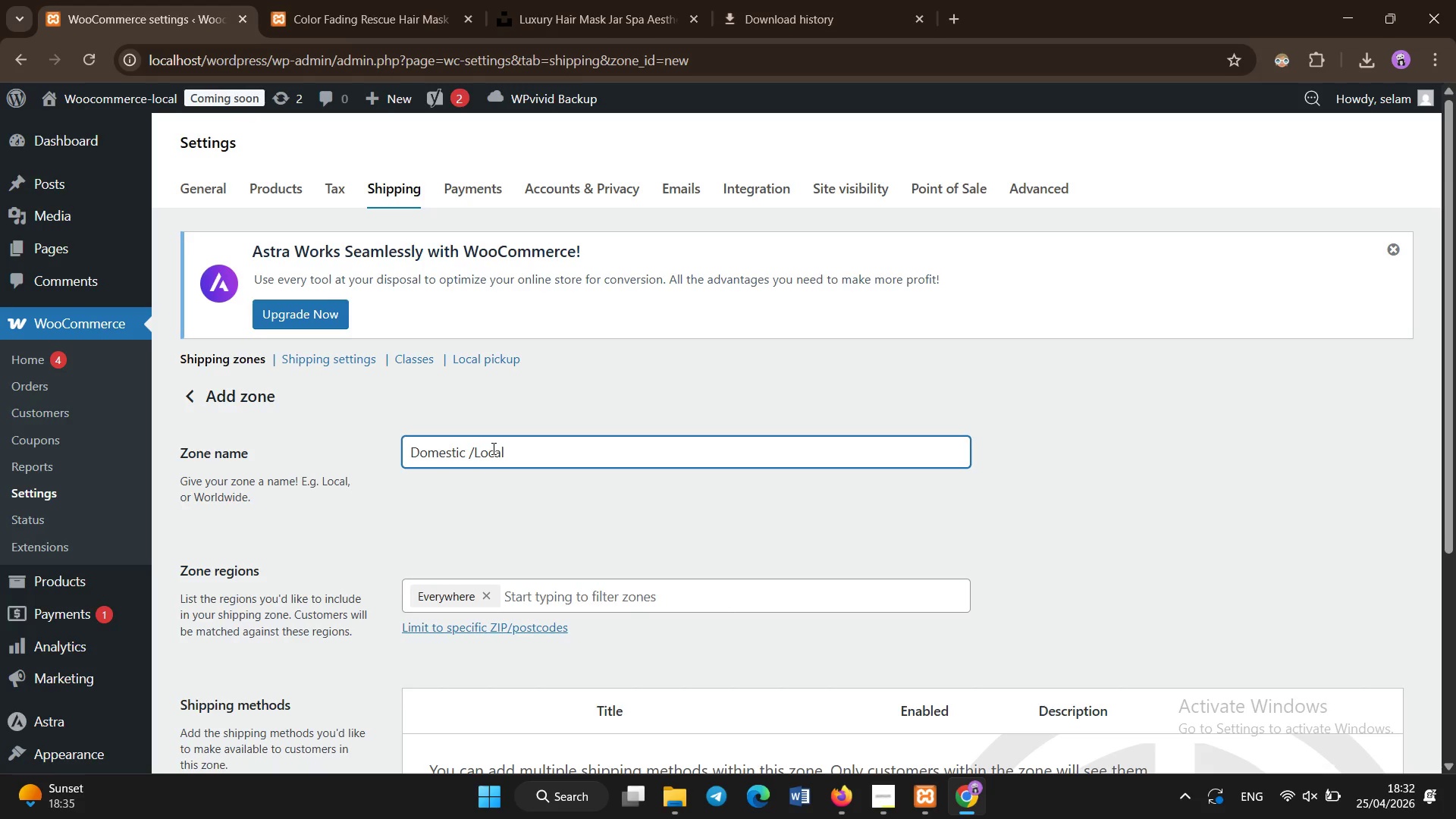 
scroll: coordinate [401, 461], scroll_direction: down, amount: 3.0
 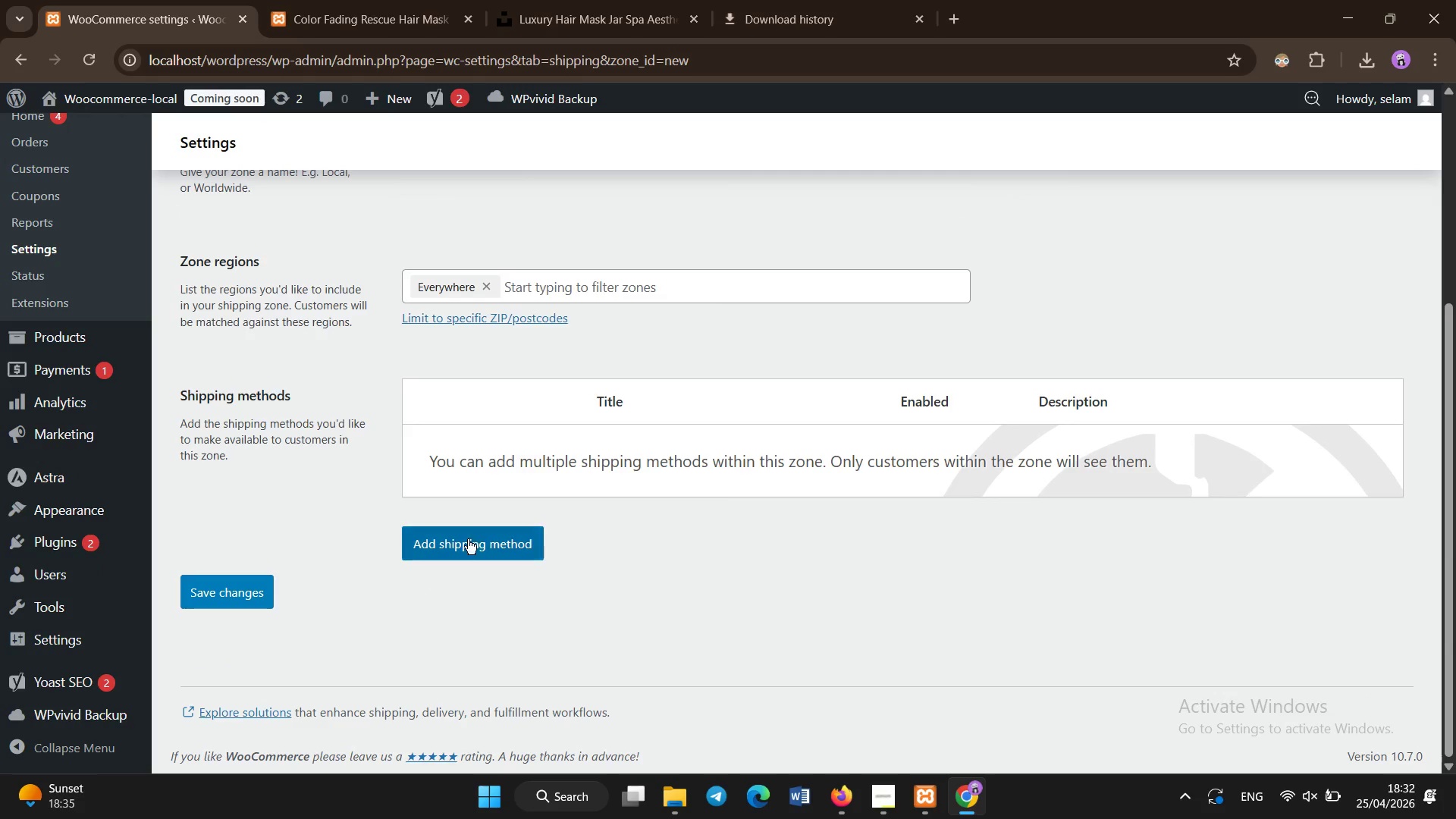 
left_click([468, 539])
 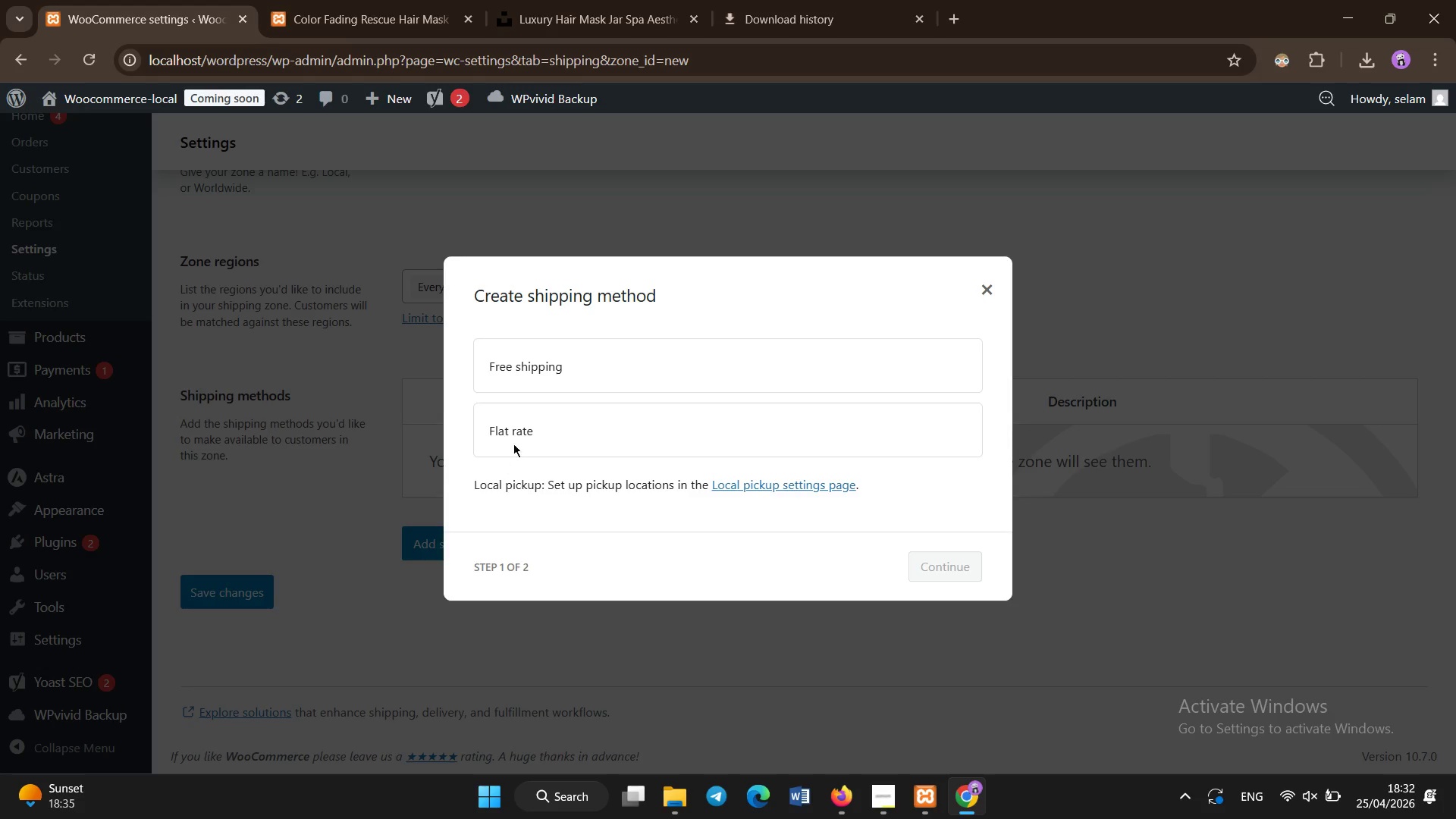 
left_click([517, 436])
 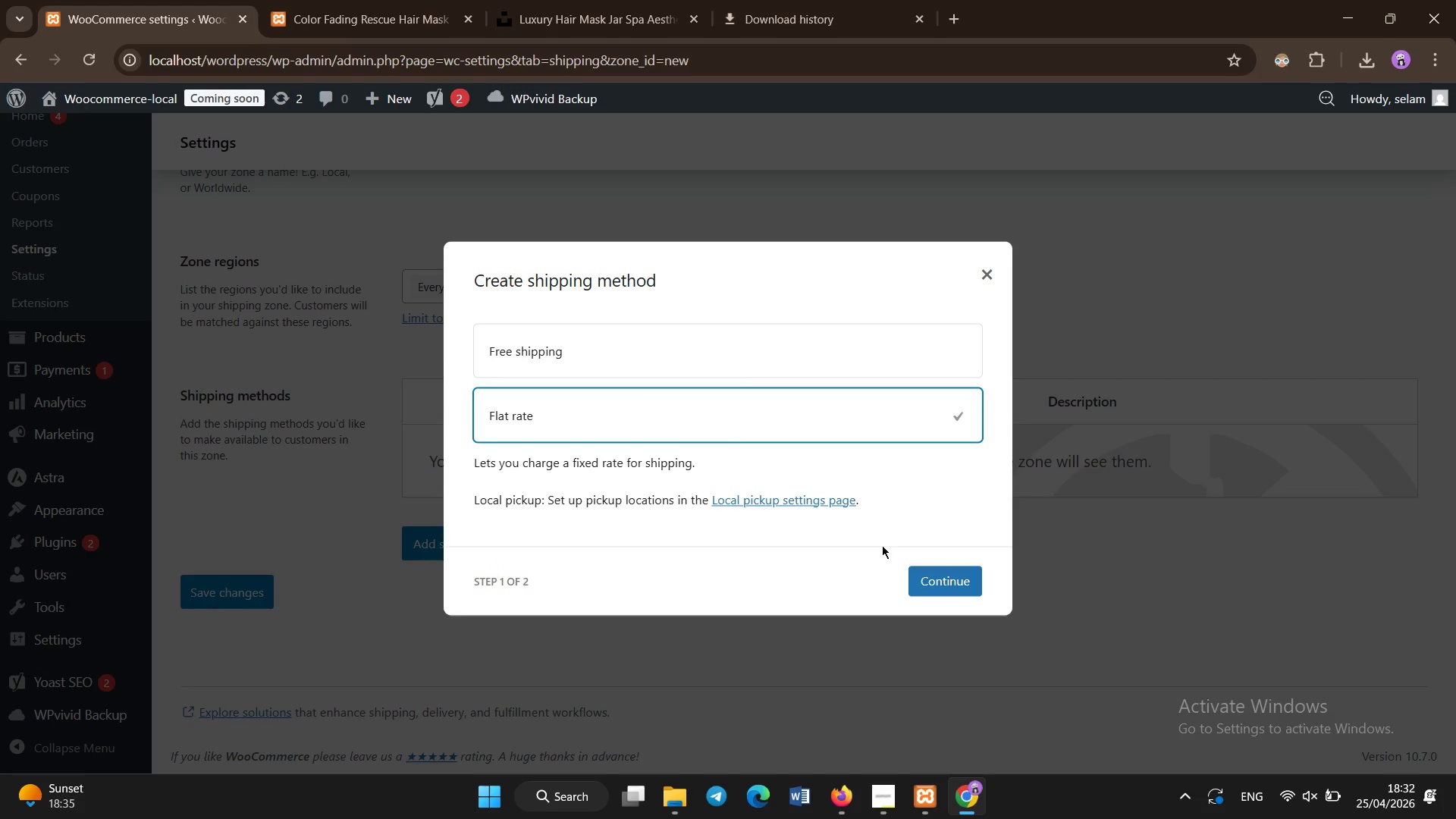 
left_click([920, 577])
 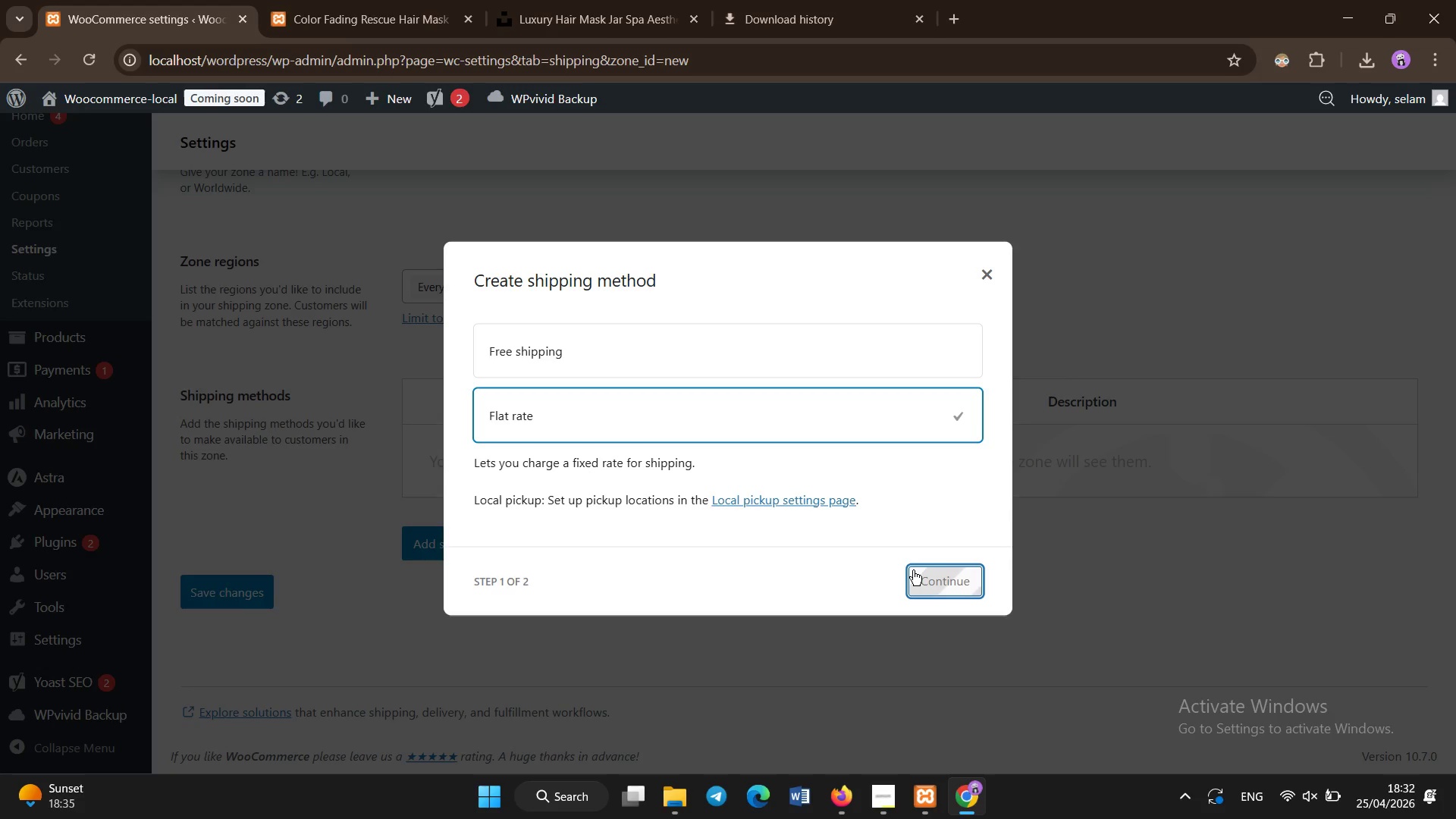 
left_click([531, 414])
 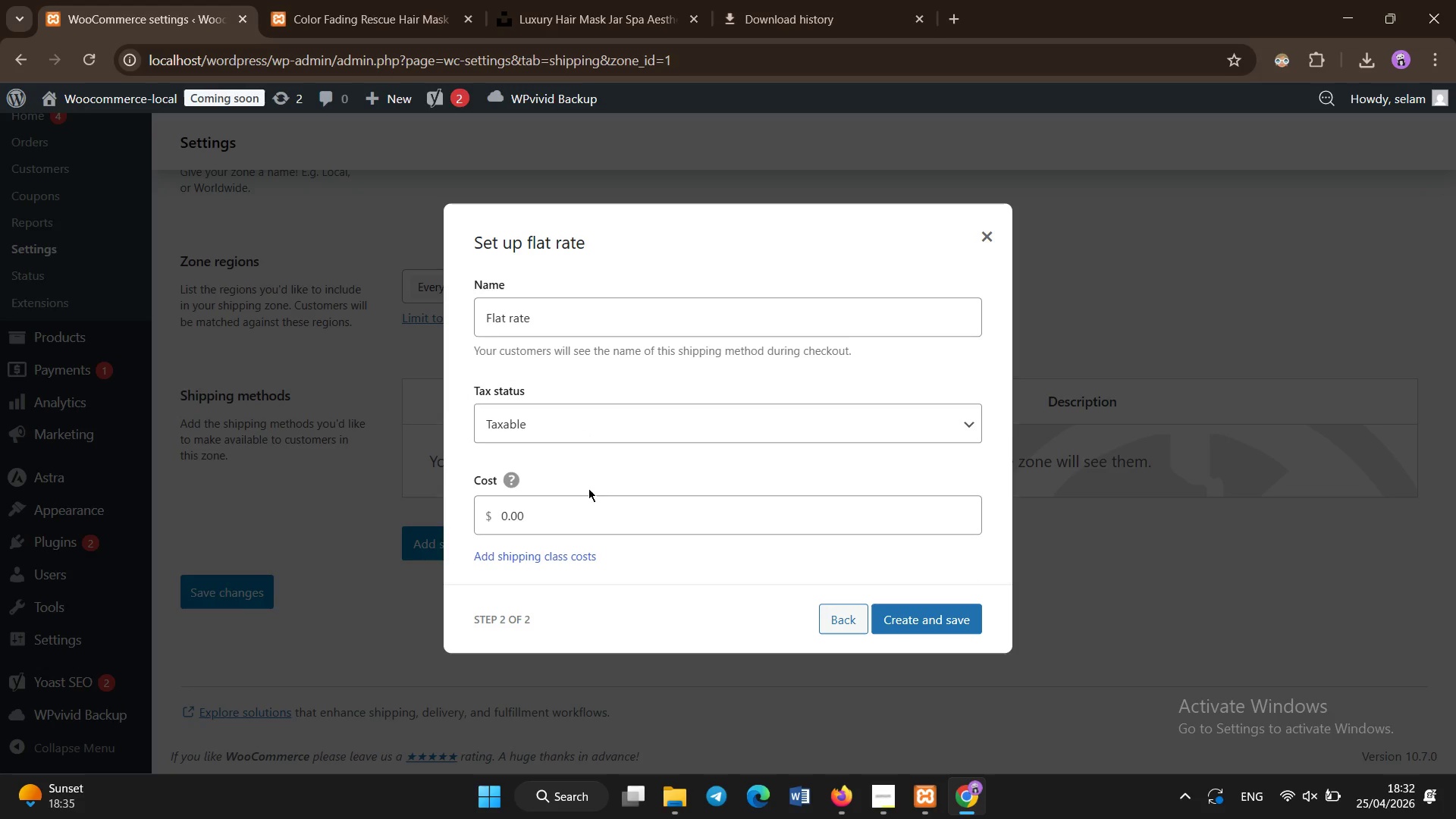 
left_click([562, 529])
 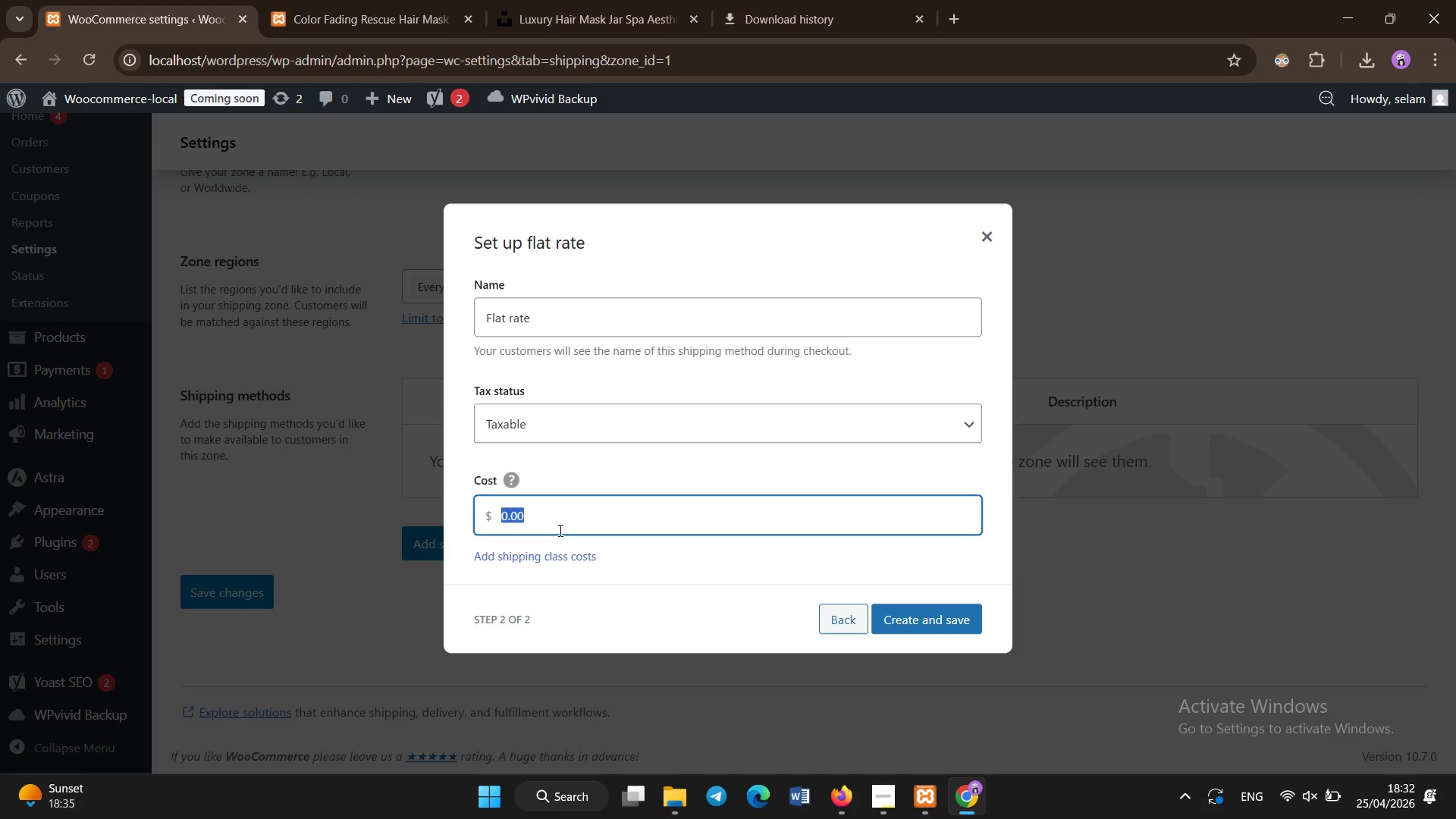 
type(1)
key(Backspace)
type(10)
 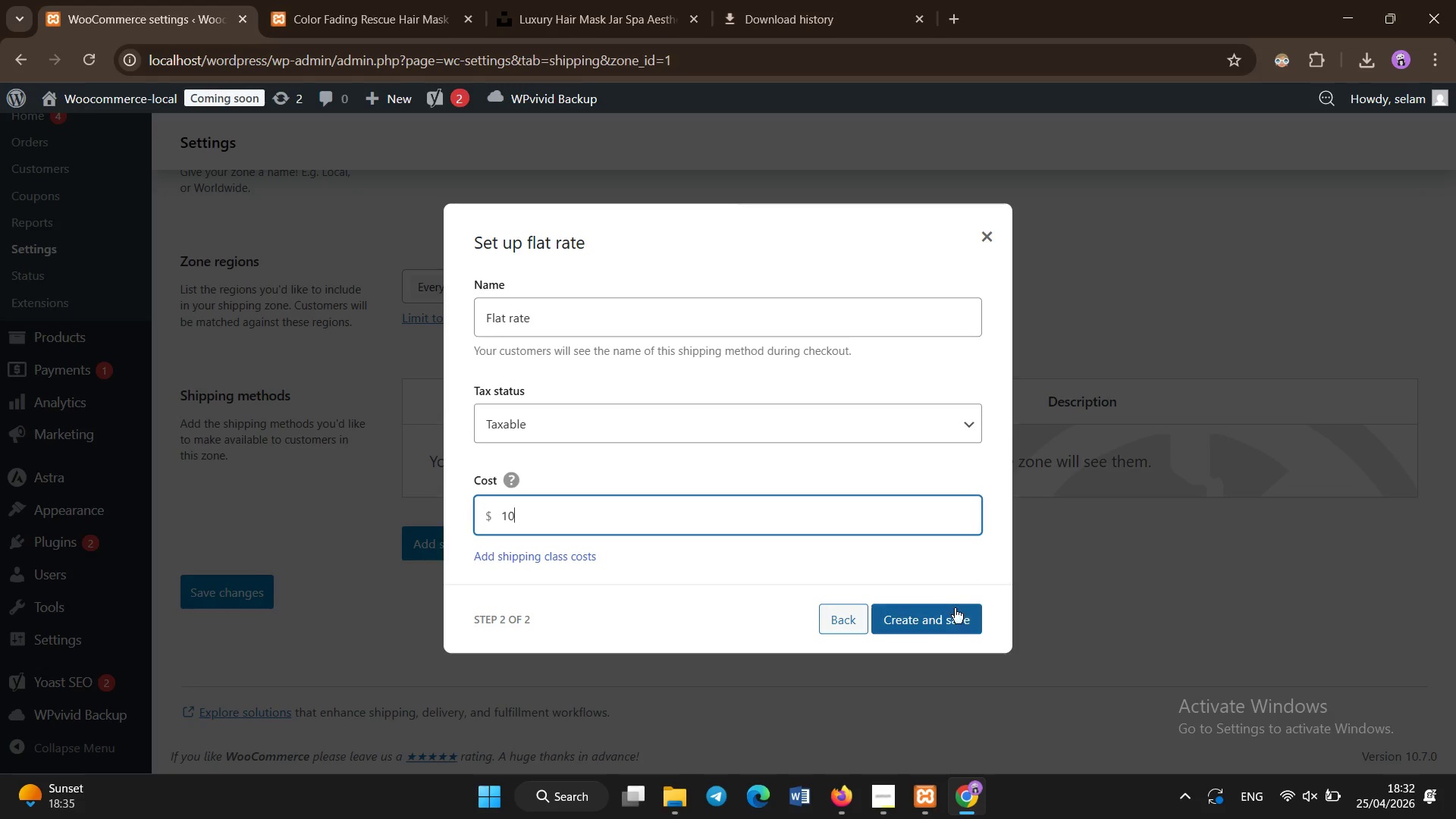 
left_click([927, 629])
 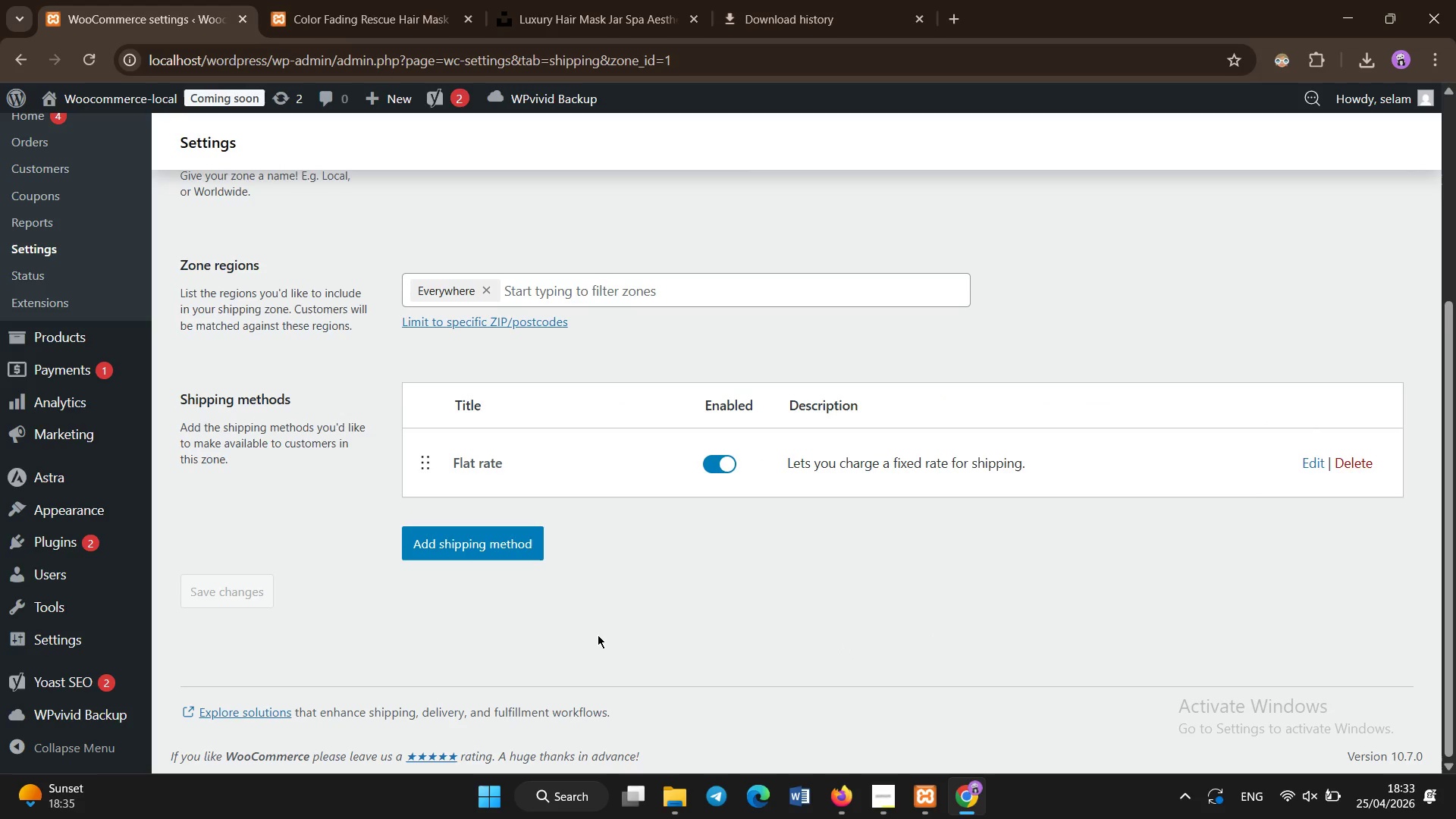 